 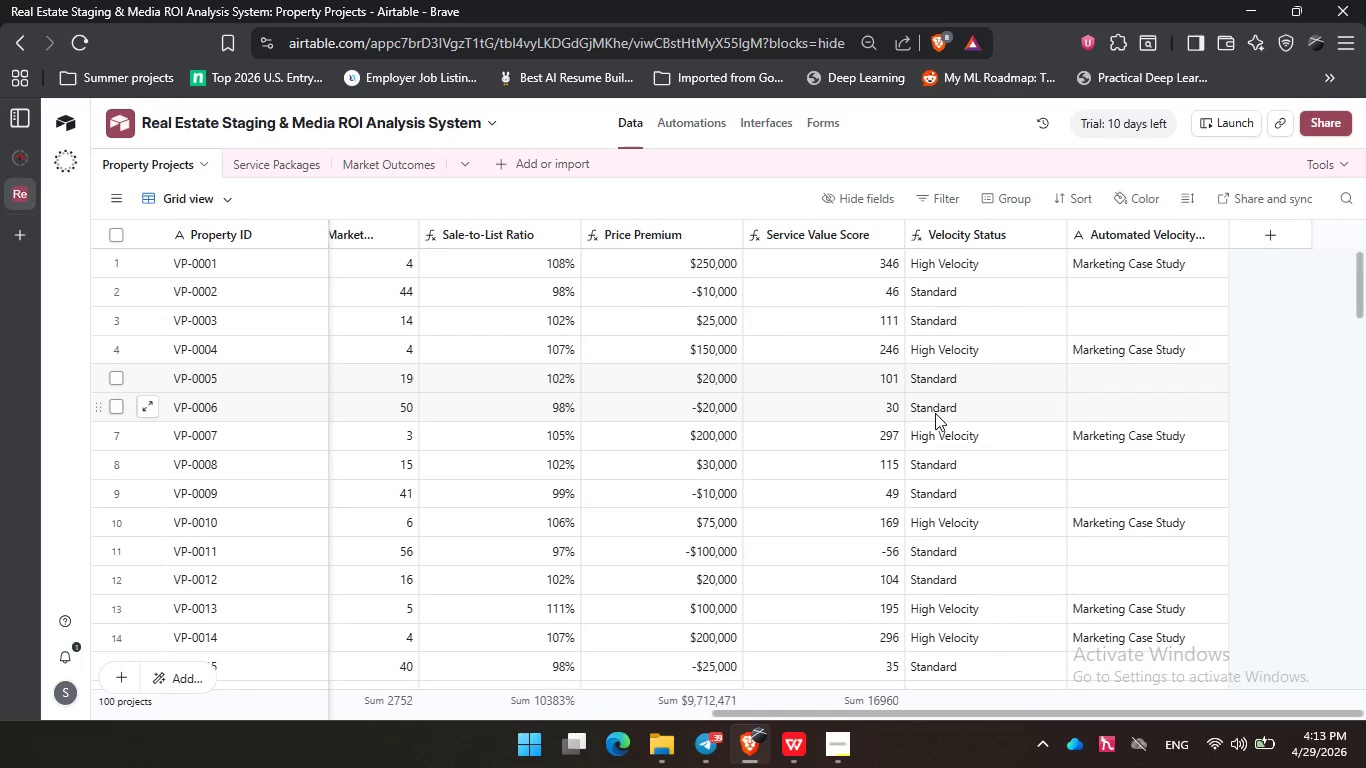 
left_click([392, 150])
 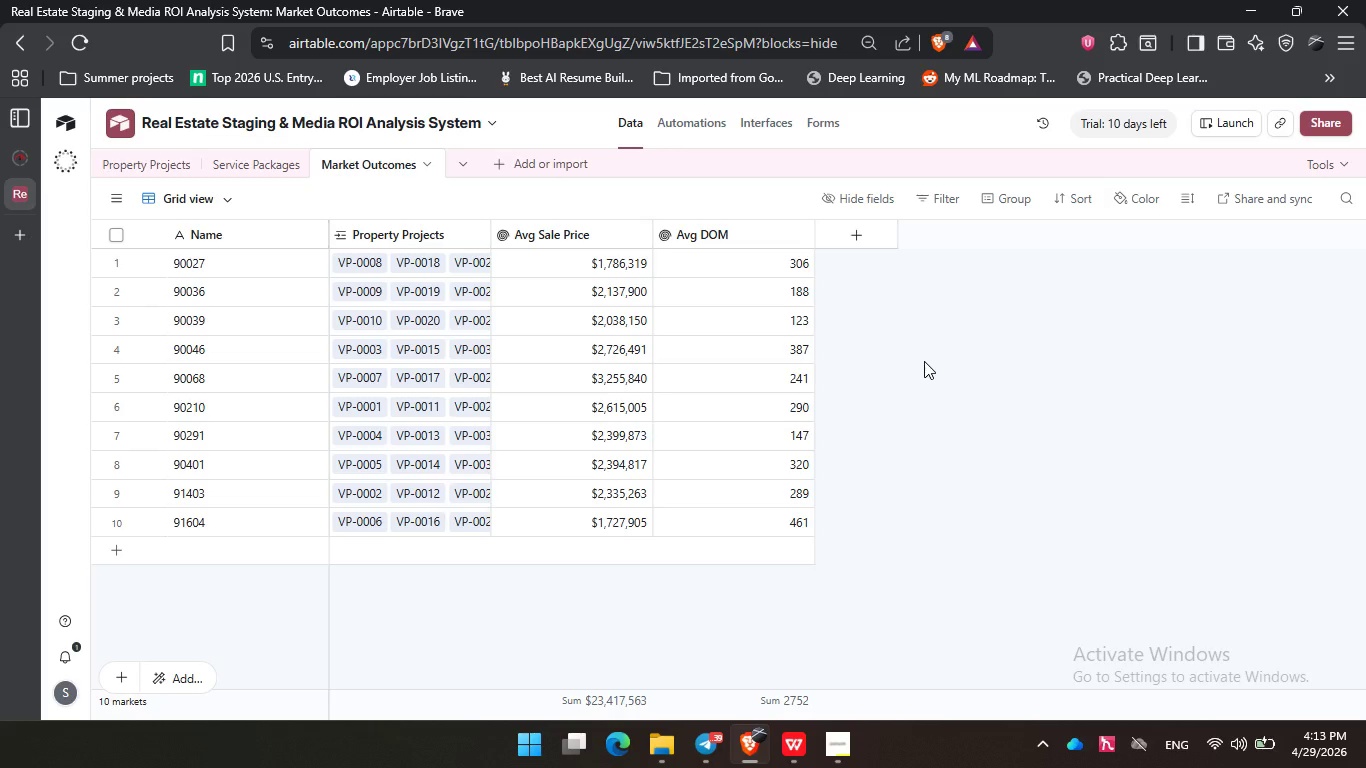 
wait(9.08)
 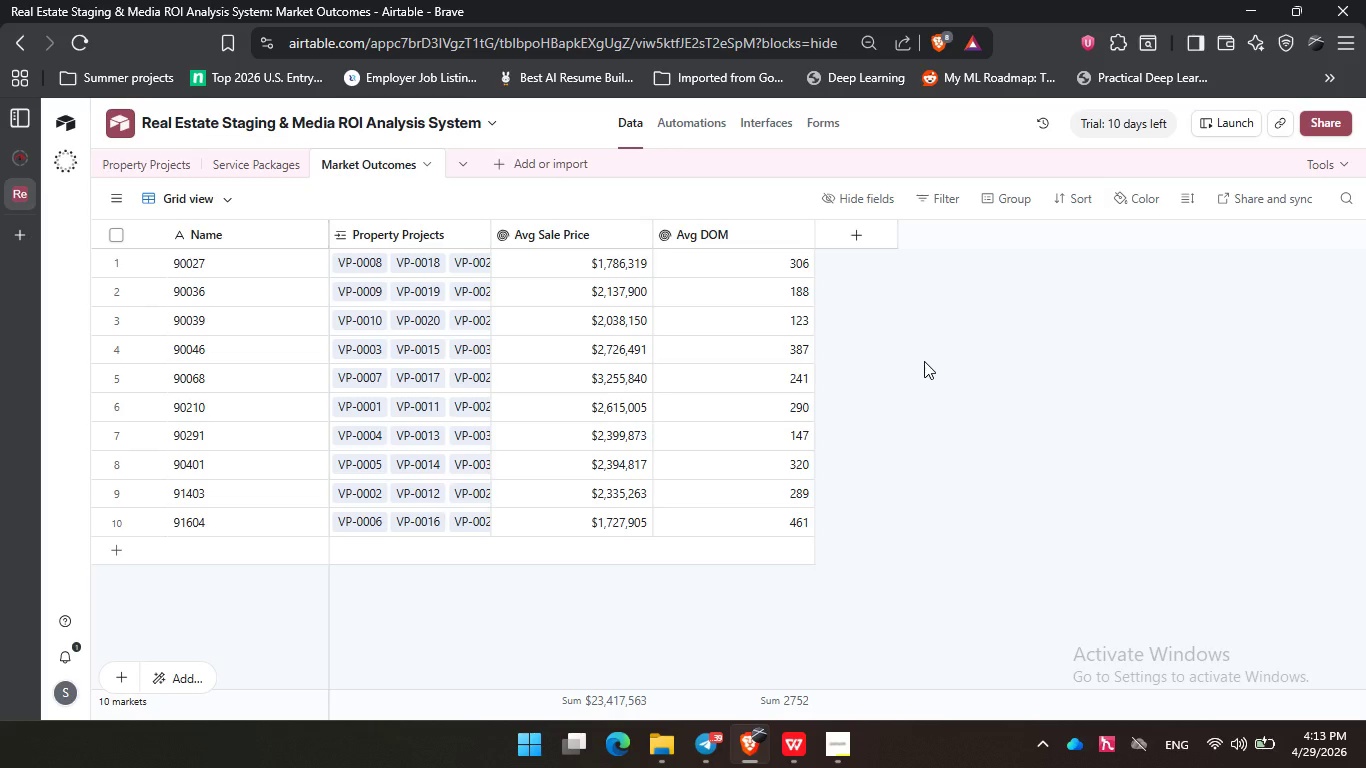 
left_click([849, 238])
 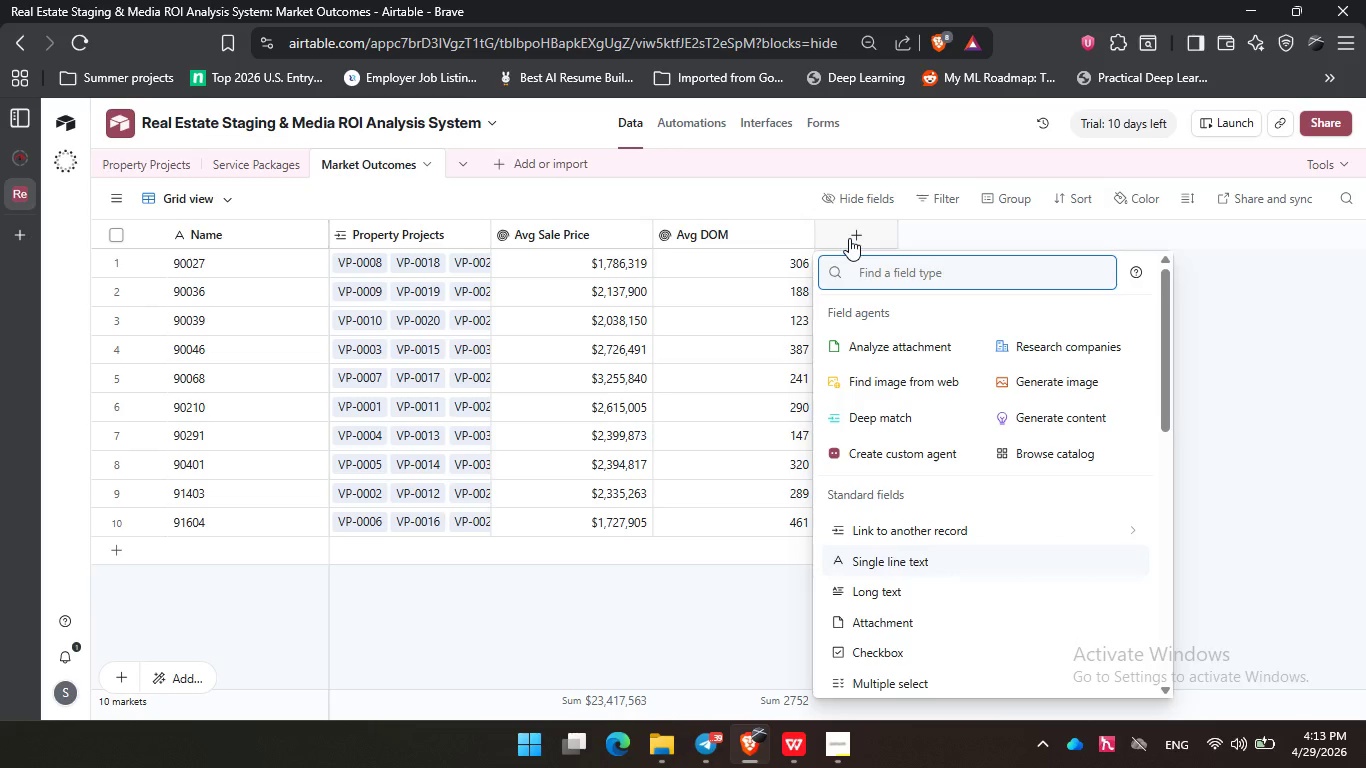 
type(rol)
 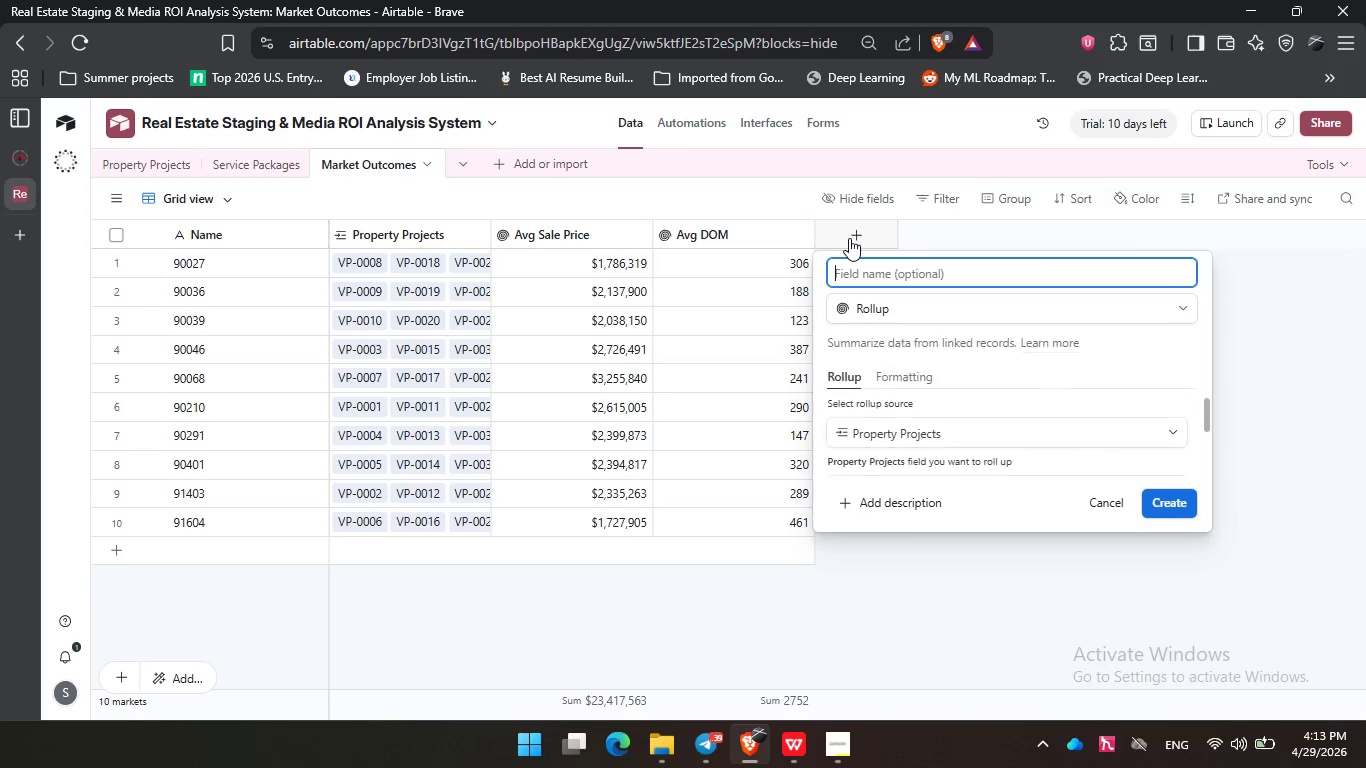 
key(Enter)
 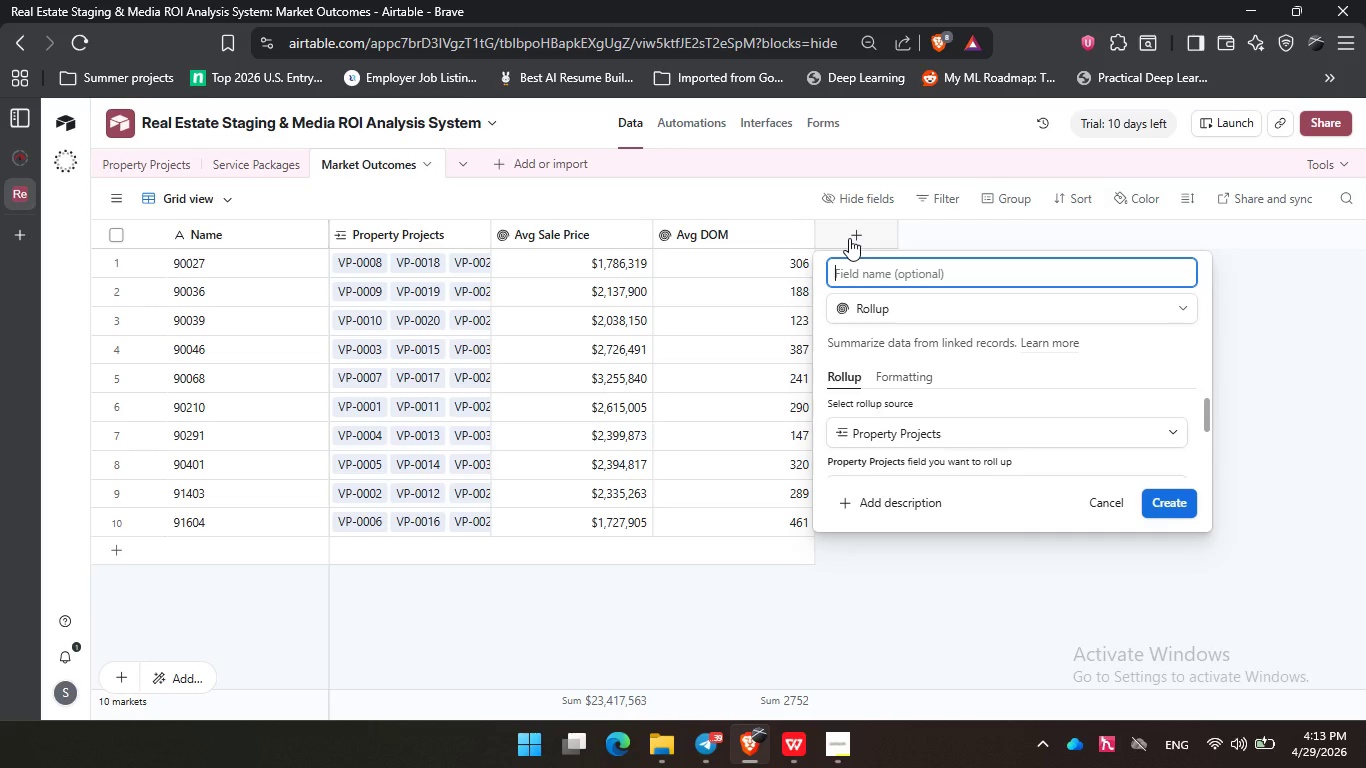 
wait(7.23)
 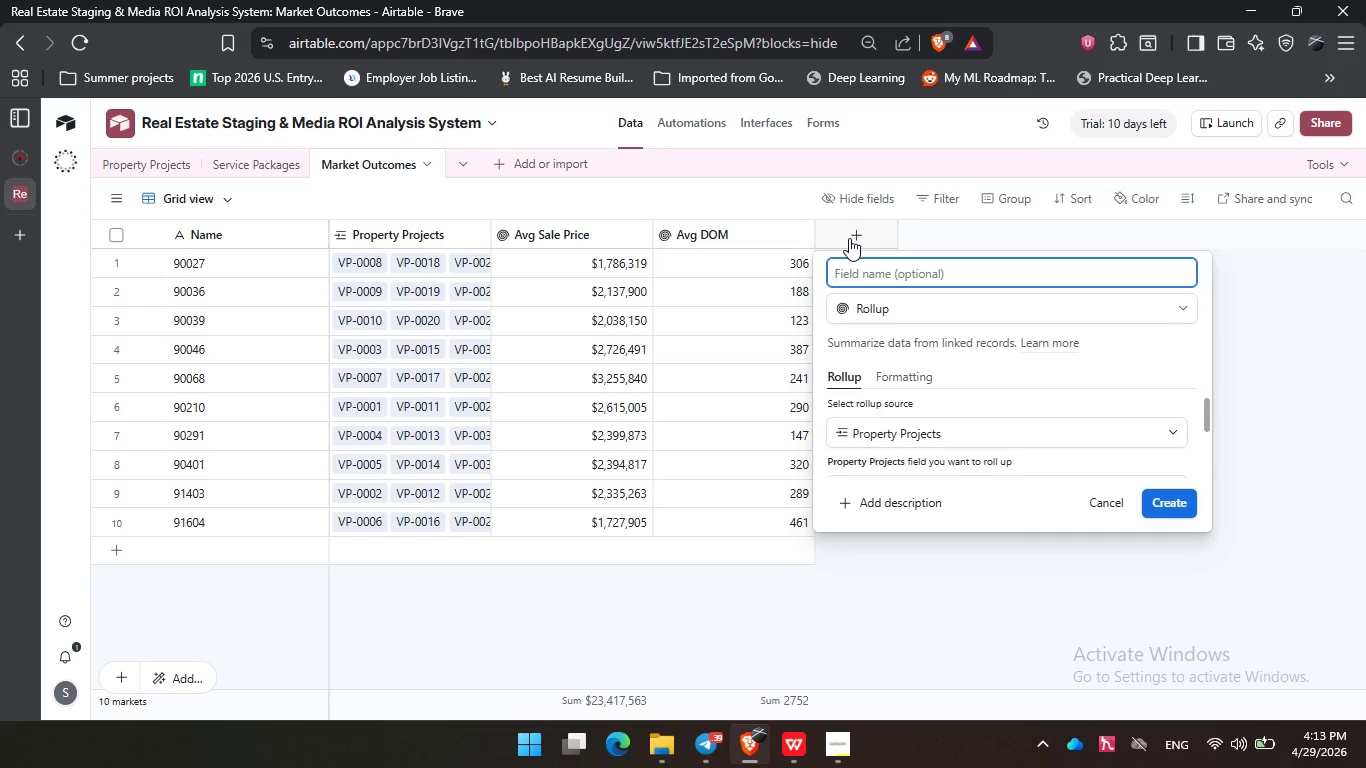 
type(Avg Price Premium)
 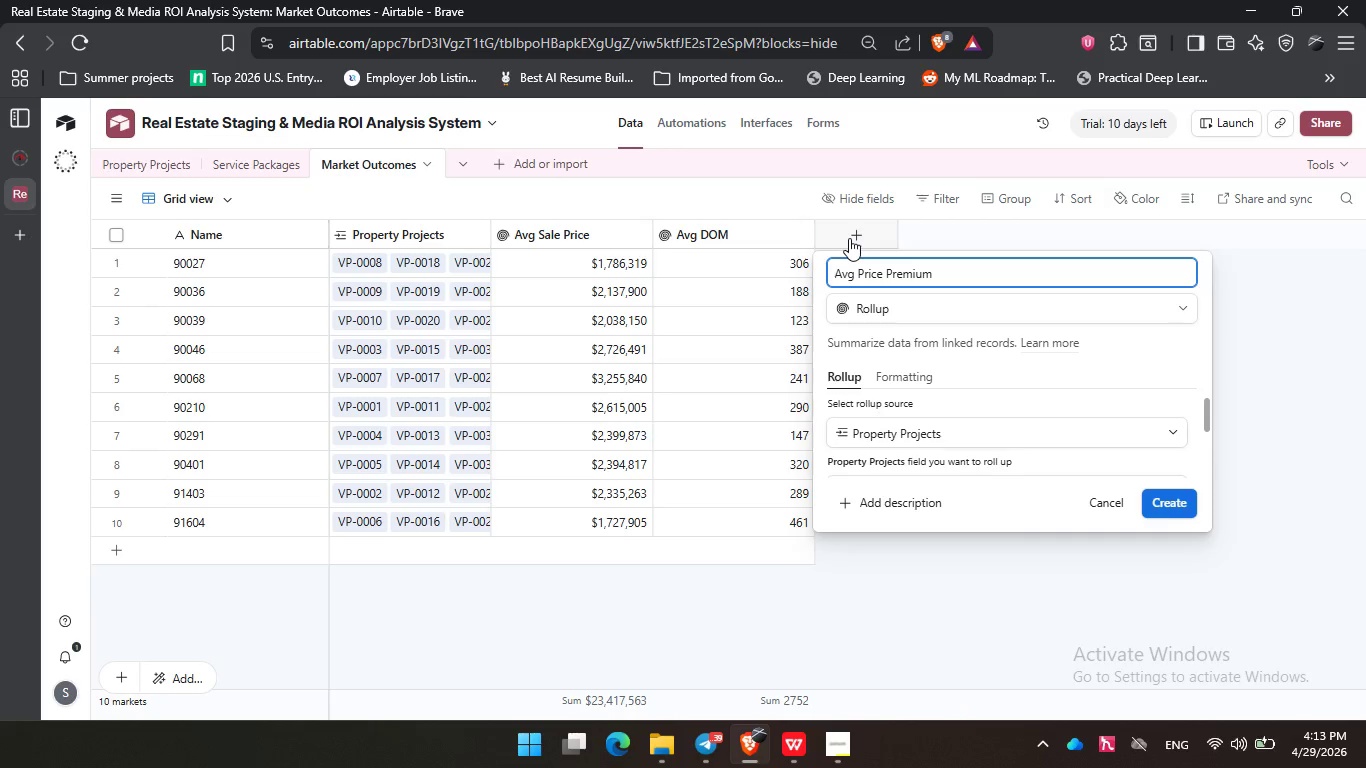 
wait(5.95)
 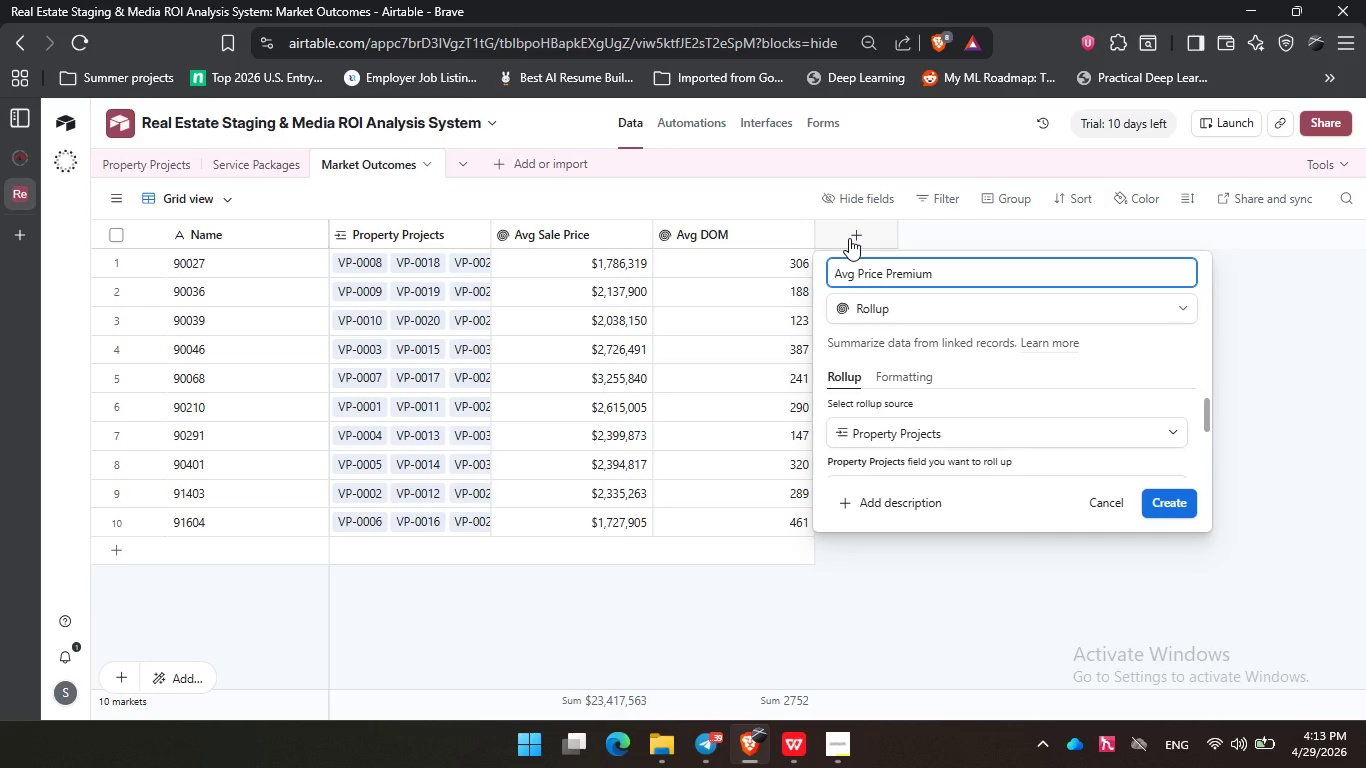 
scroll: coordinate [925, 407], scroll_direction: down, amount: 1.0
 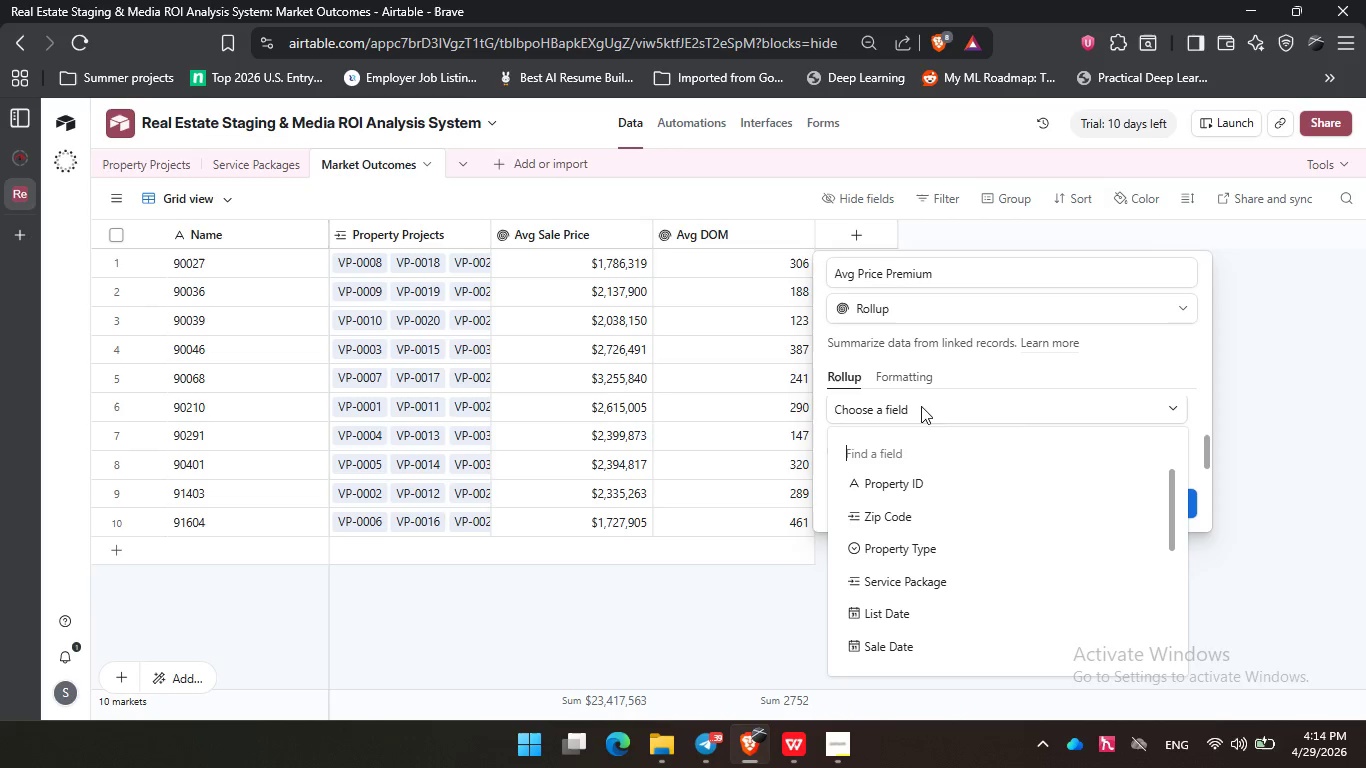 
left_click([921, 406])
 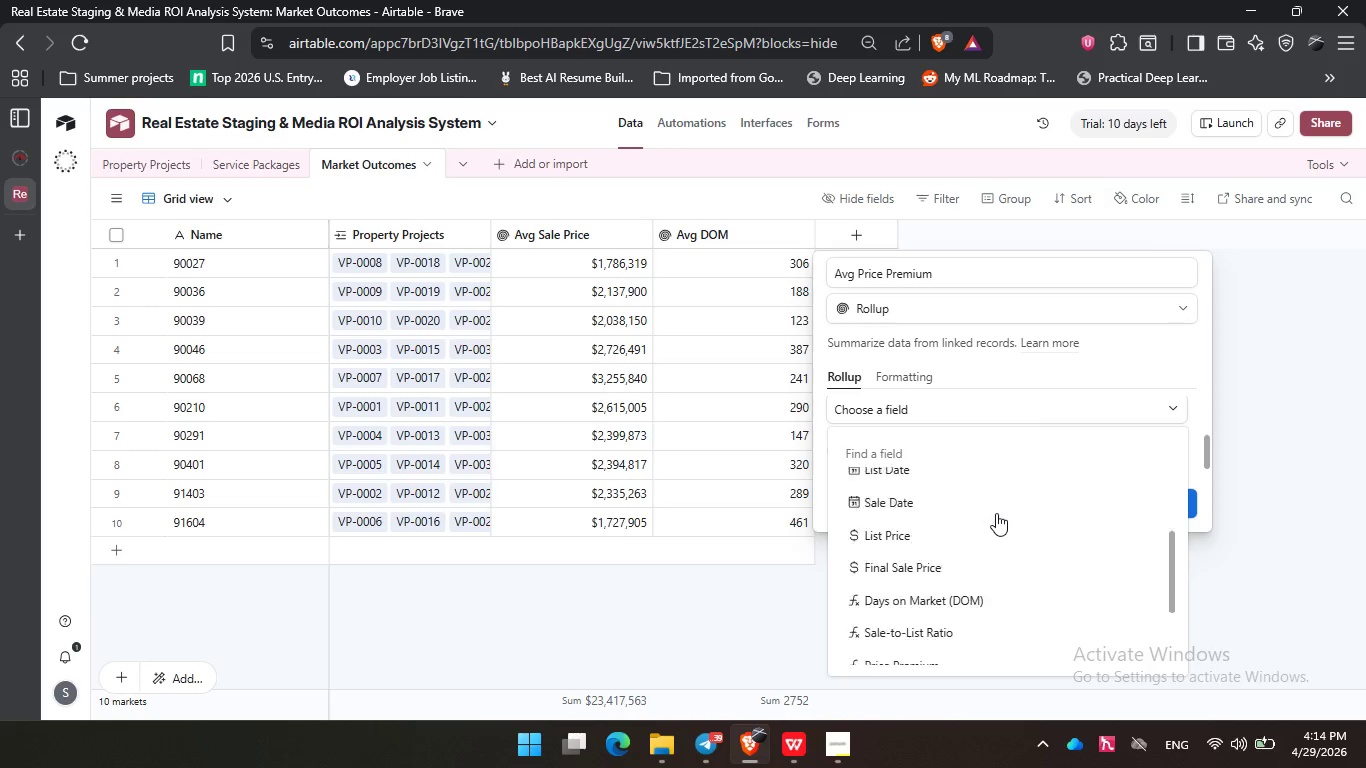 
scroll: coordinate [996, 513], scroll_direction: down, amount: 4.0
 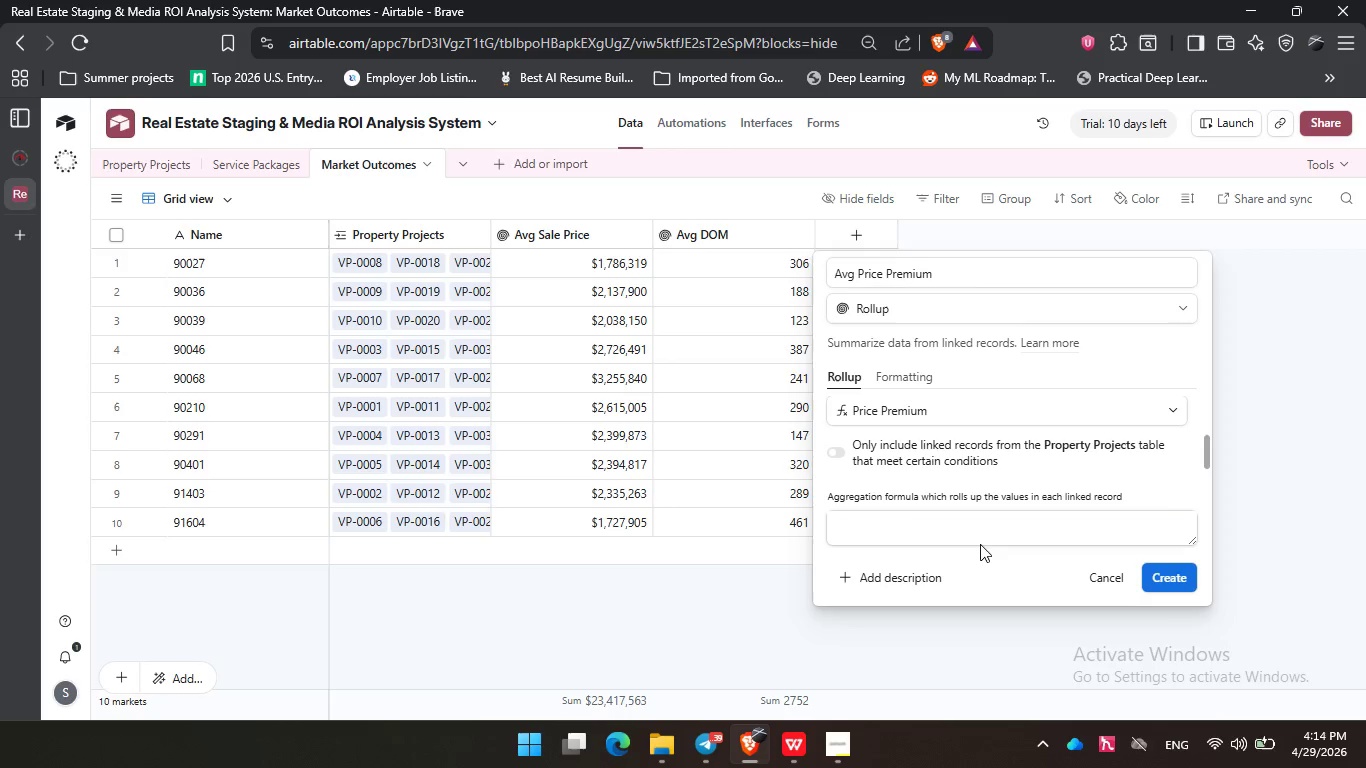 
left_click([980, 544])
 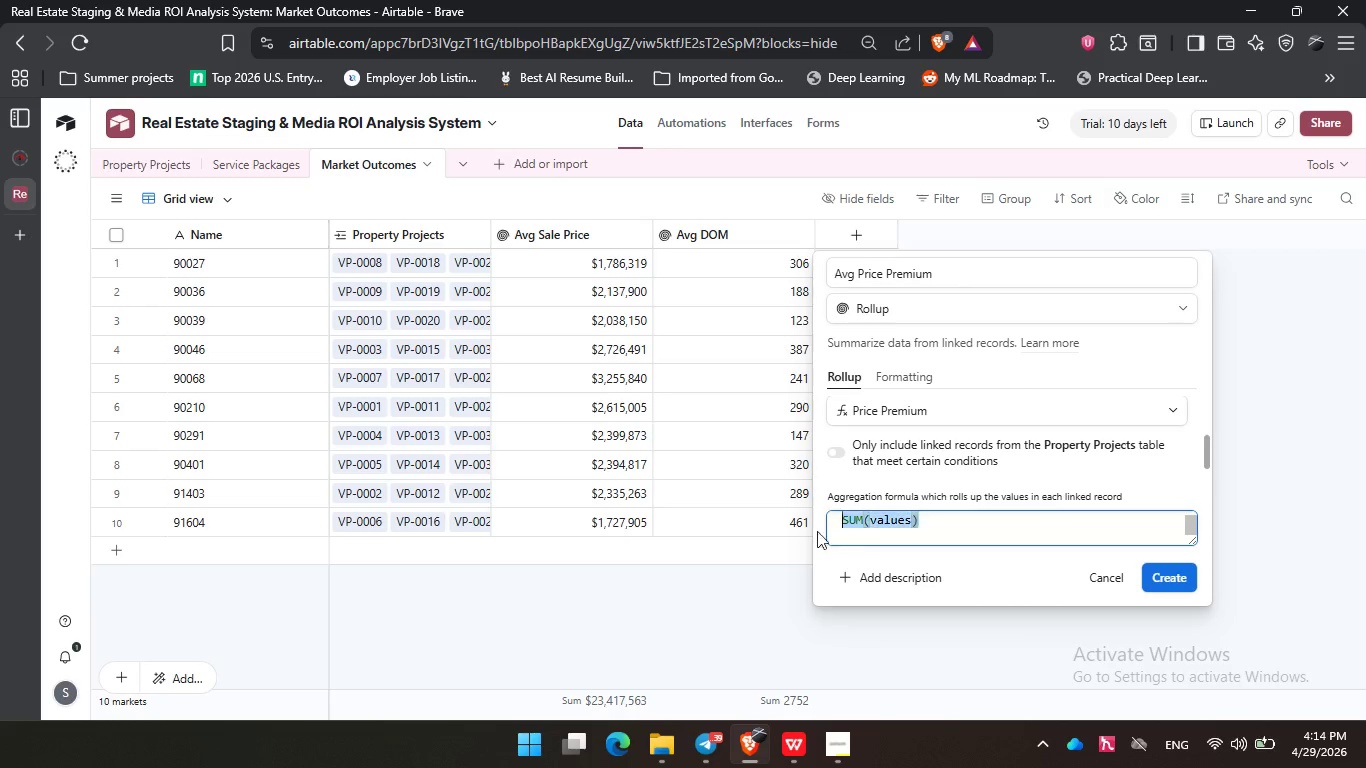 
left_click_drag(start_coordinate=[956, 538], to_coordinate=[801, 531])
 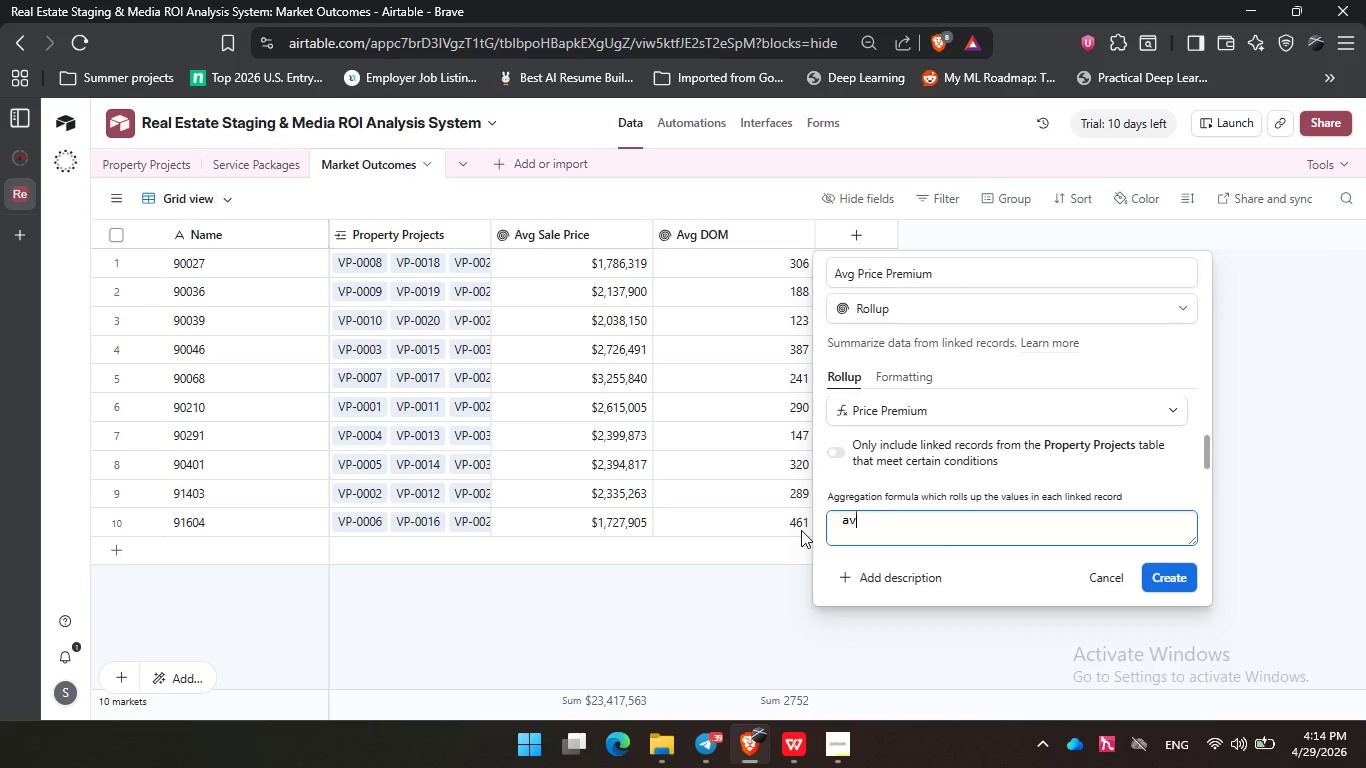 
type(av)
 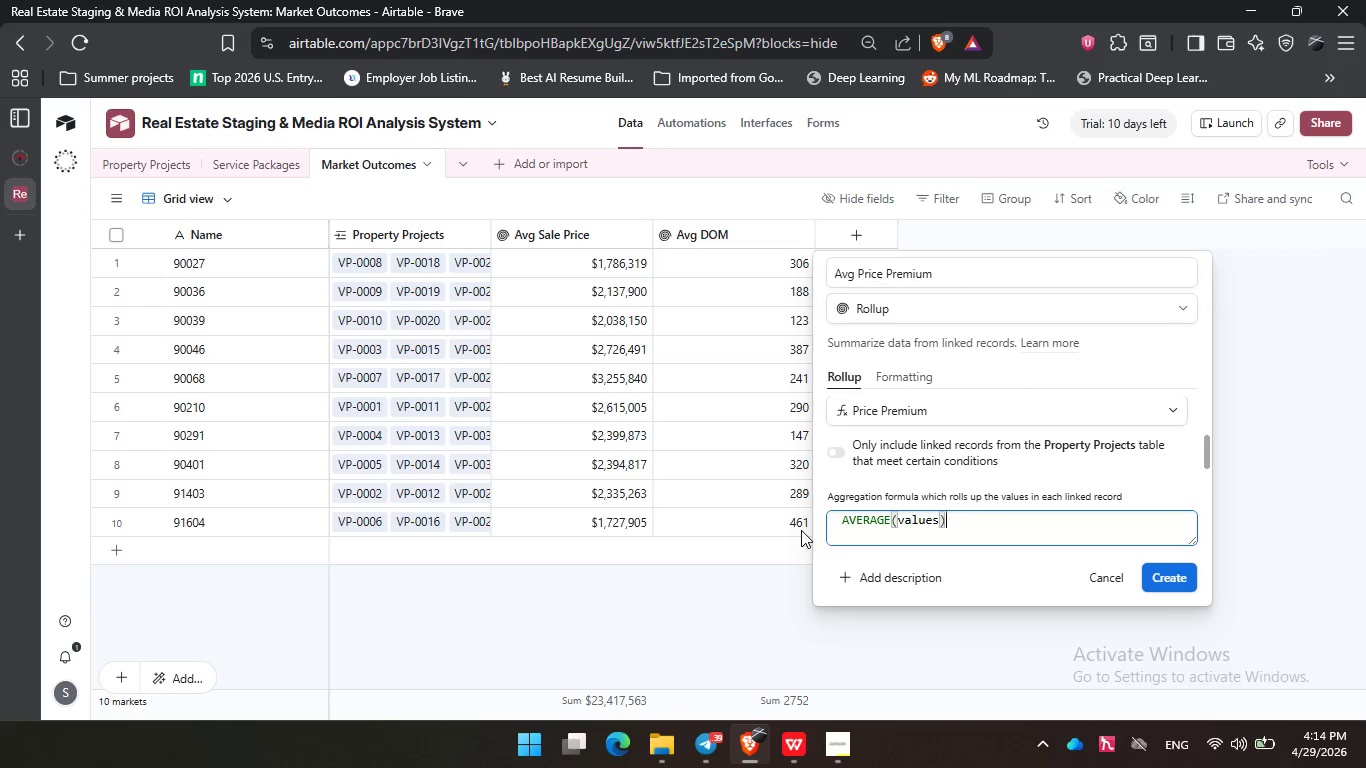 
key(Enter)
 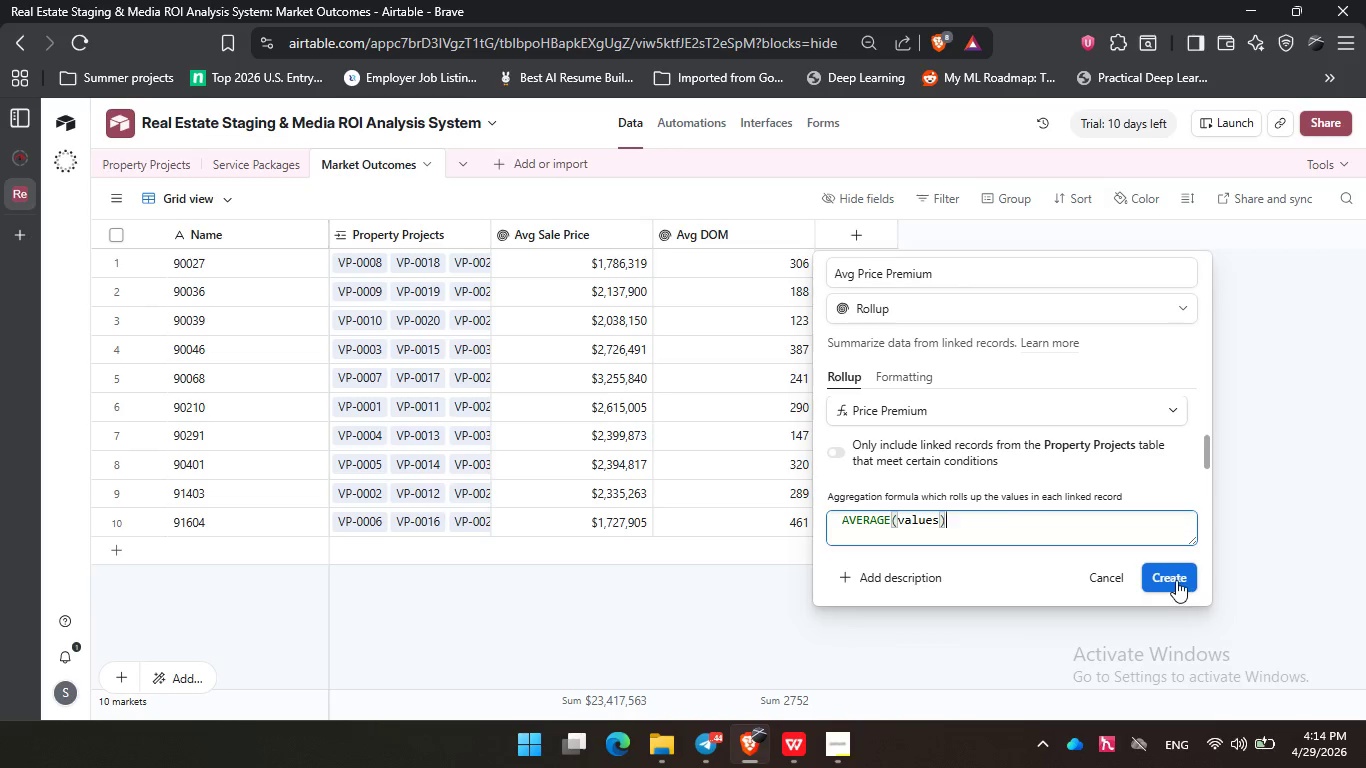 
left_click([1175, 580])
 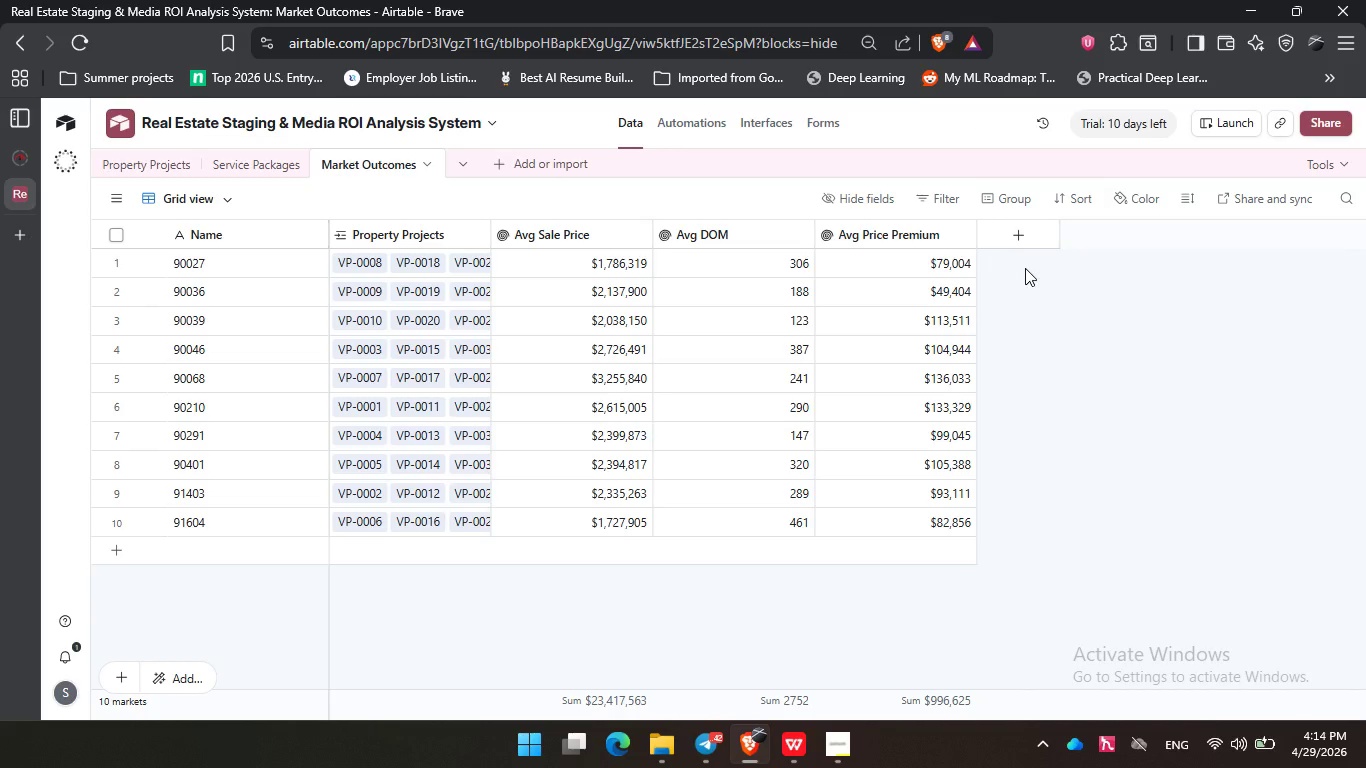 
wait(17.59)
 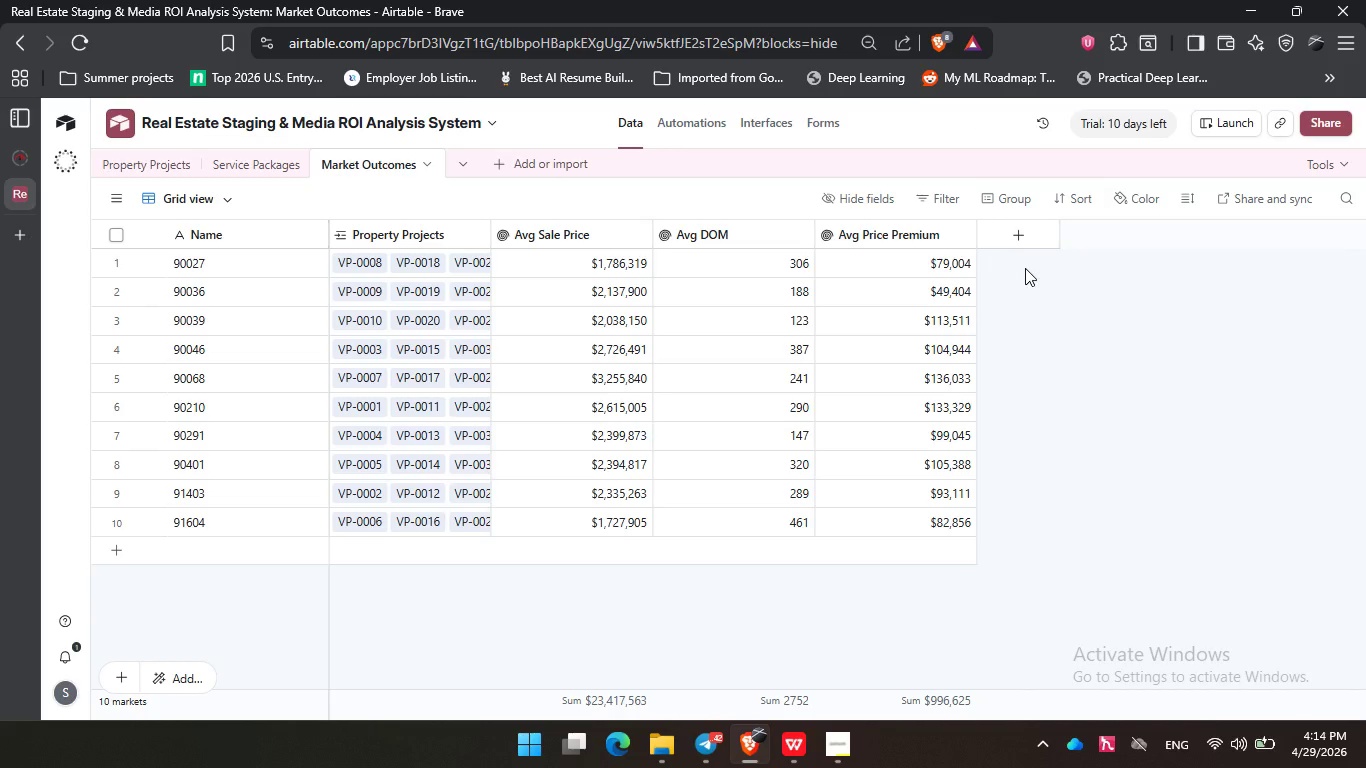 
left_click([1023, 239])
 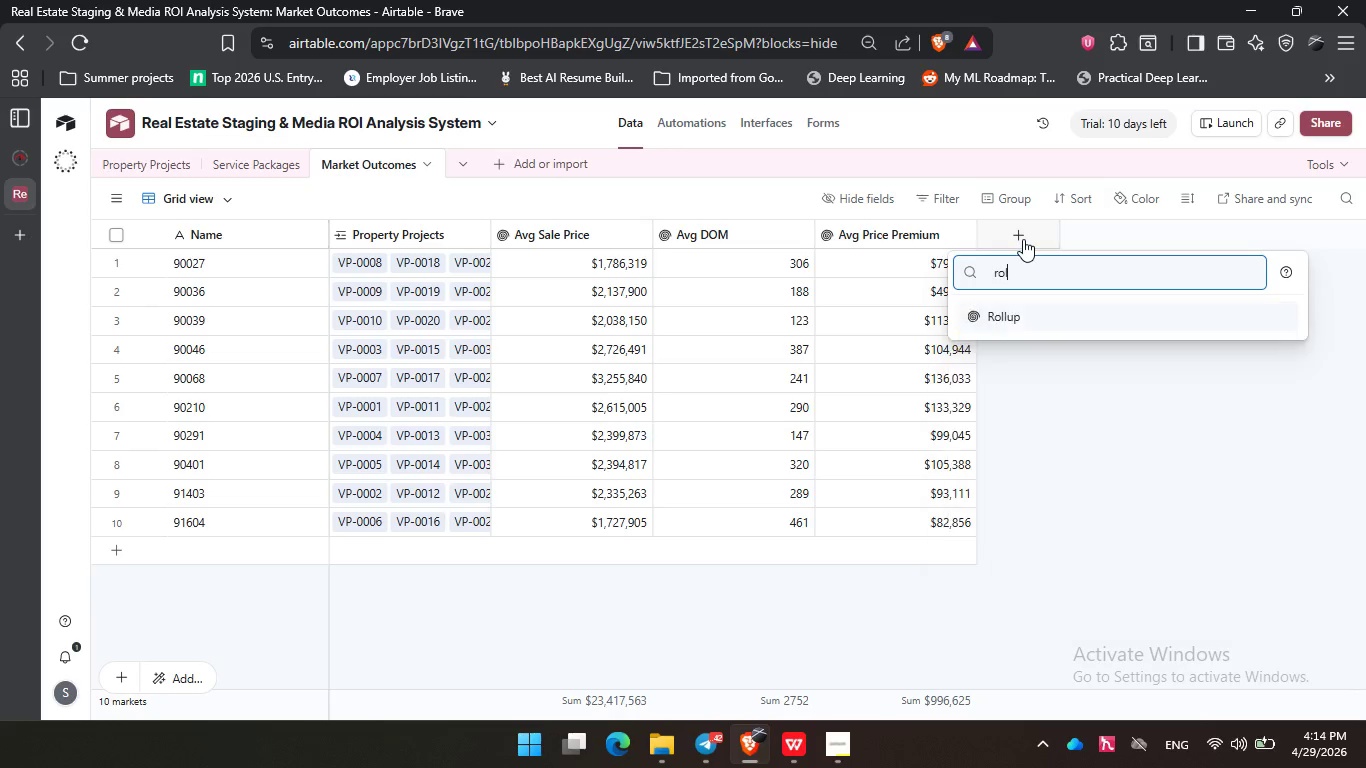 
type(rol)
 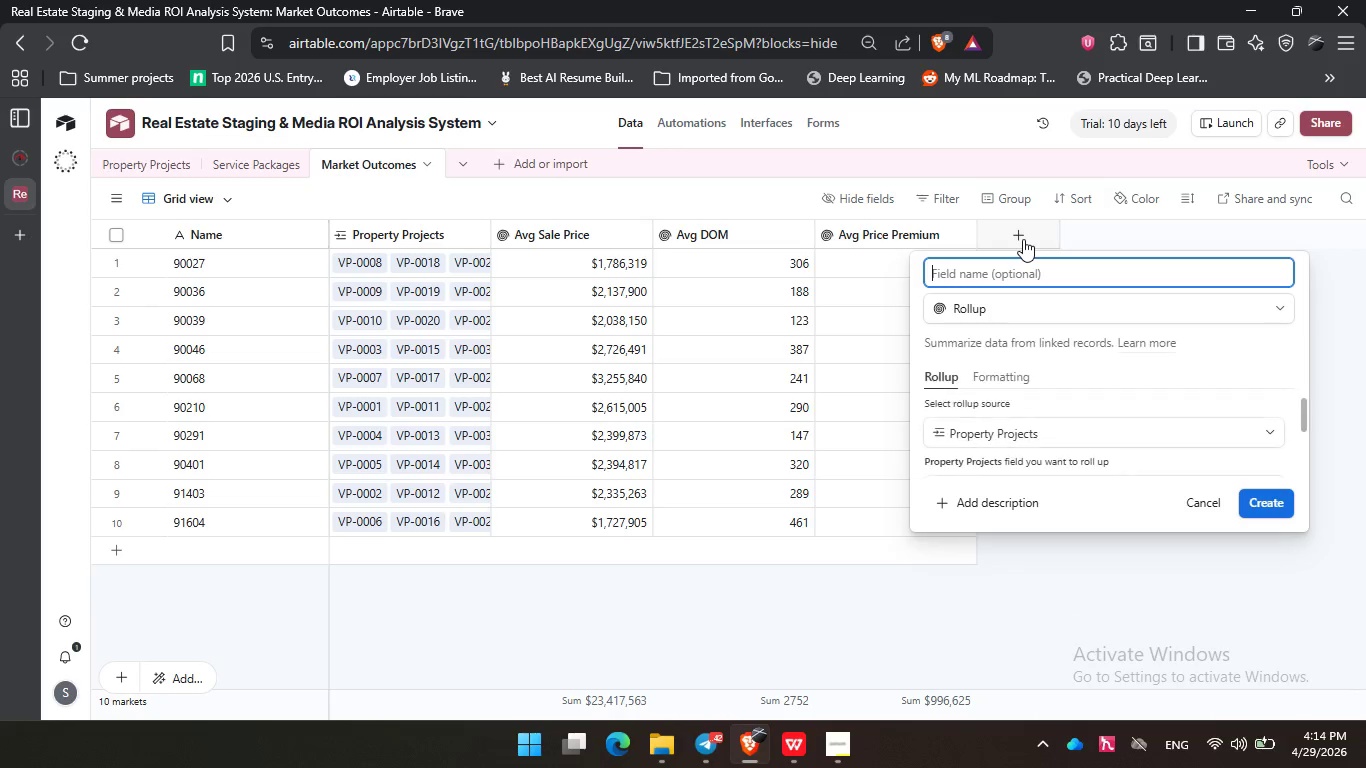 
key(Enter)
 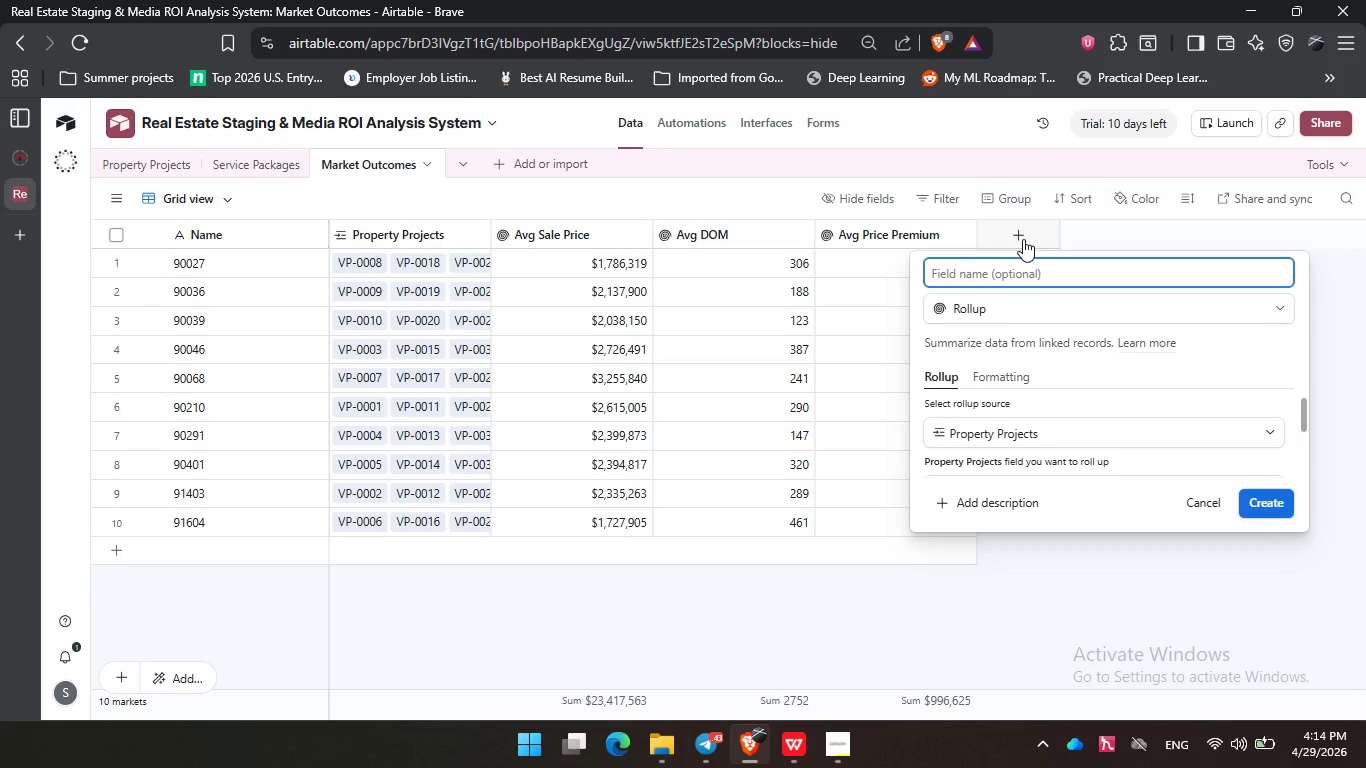 
type(Avg Sale-to-List Ratio)
 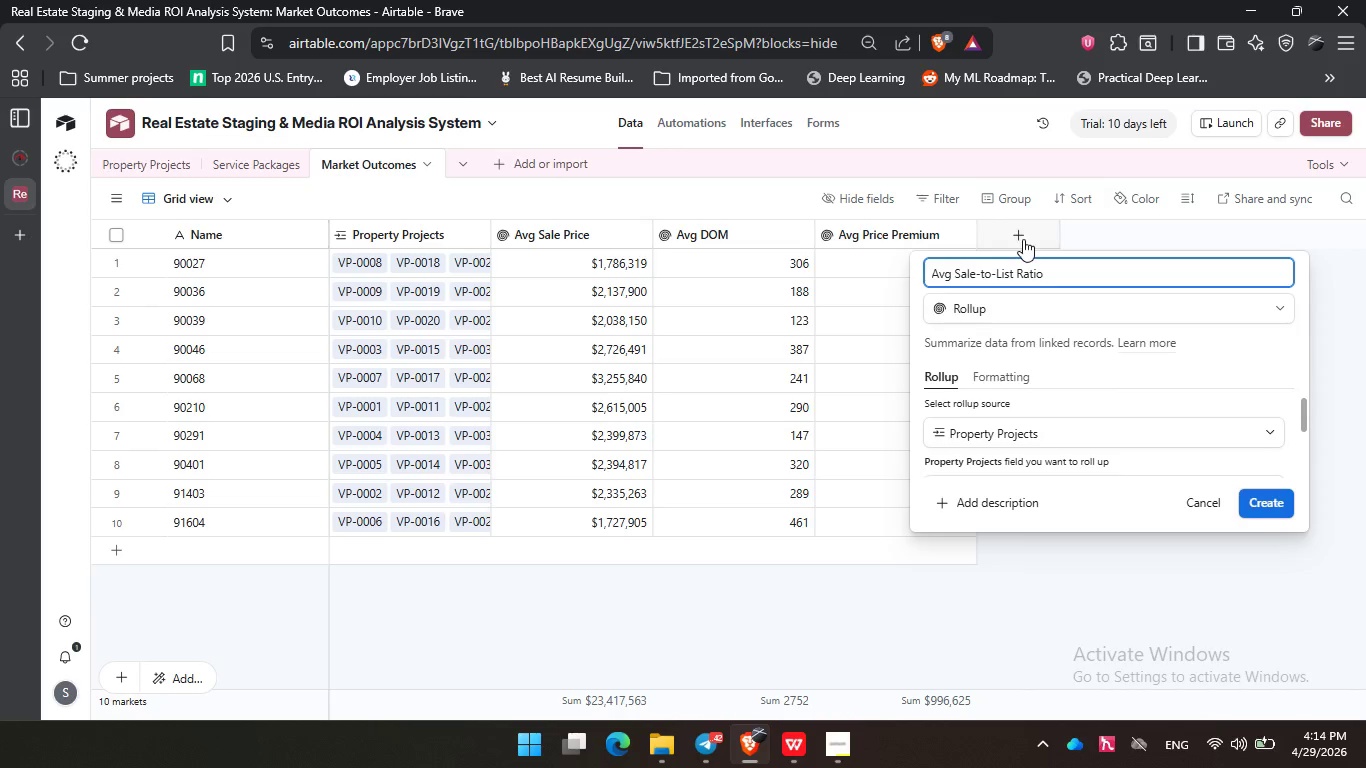 
scroll: coordinate [1062, 417], scroll_direction: down, amount: 1.0
 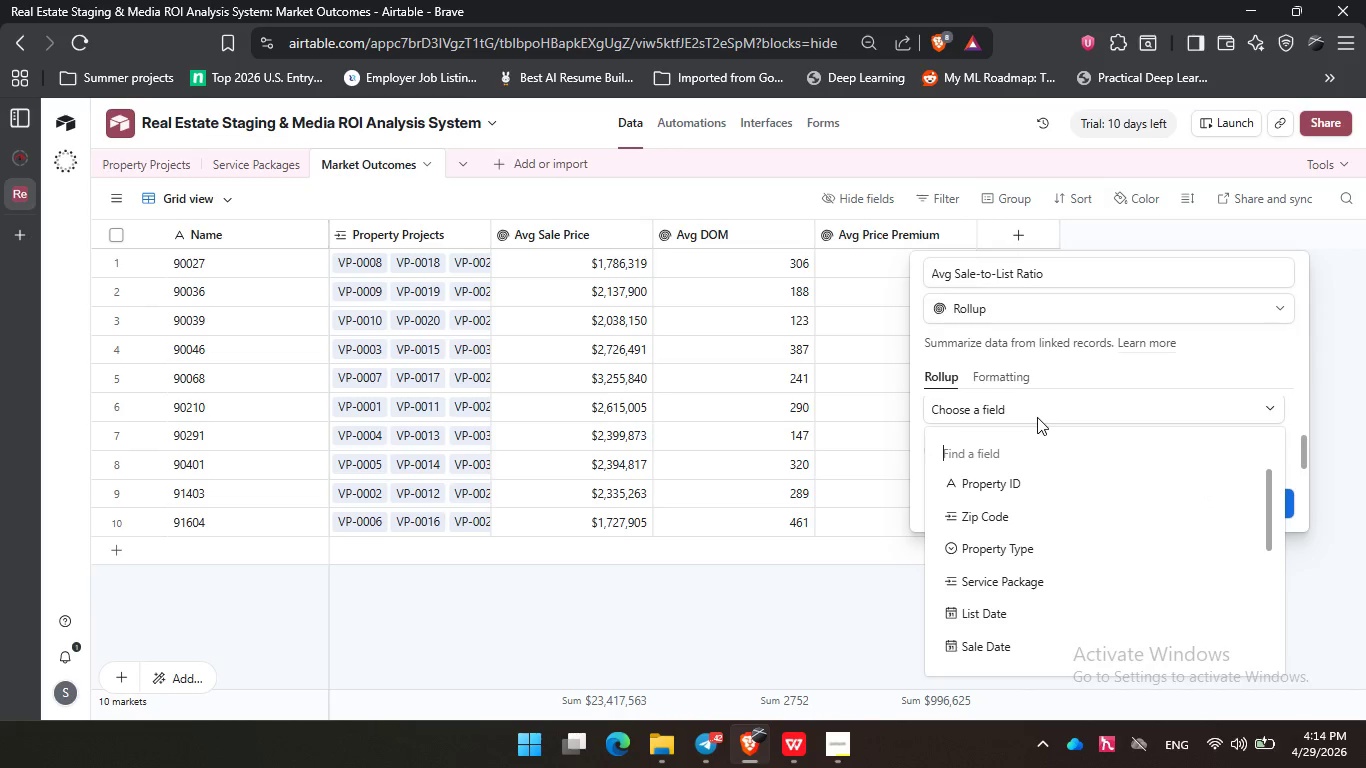 
left_click([1037, 417])
 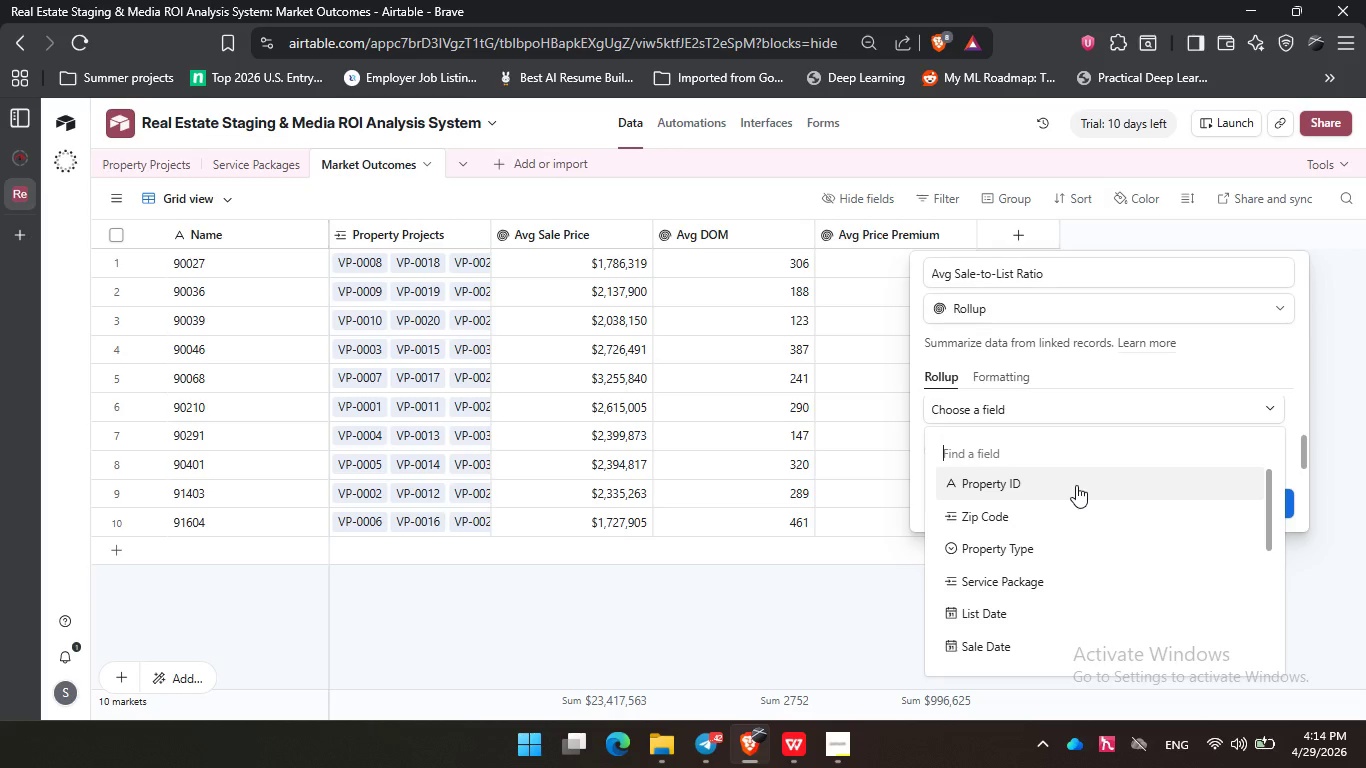 
scroll: coordinate [1076, 485], scroll_direction: down, amount: 1.0
 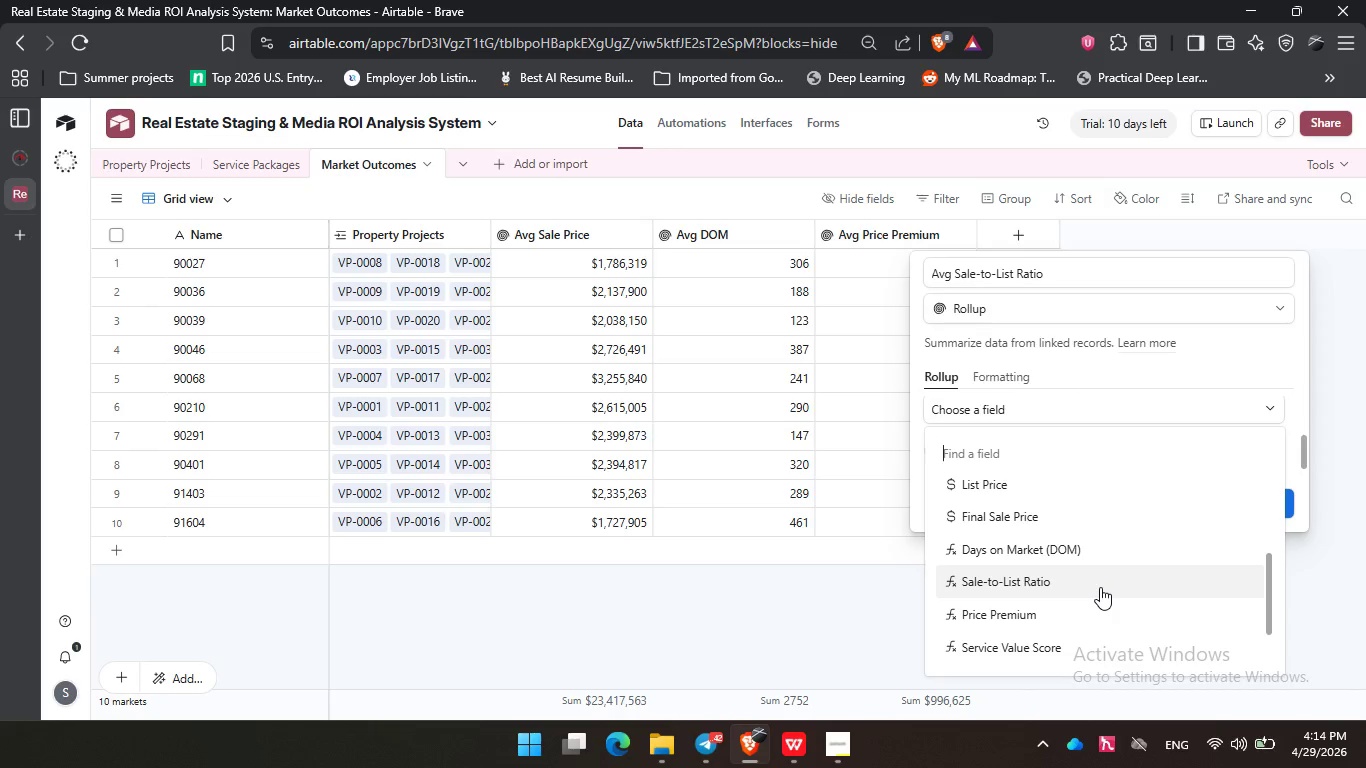 
left_click([1100, 587])
 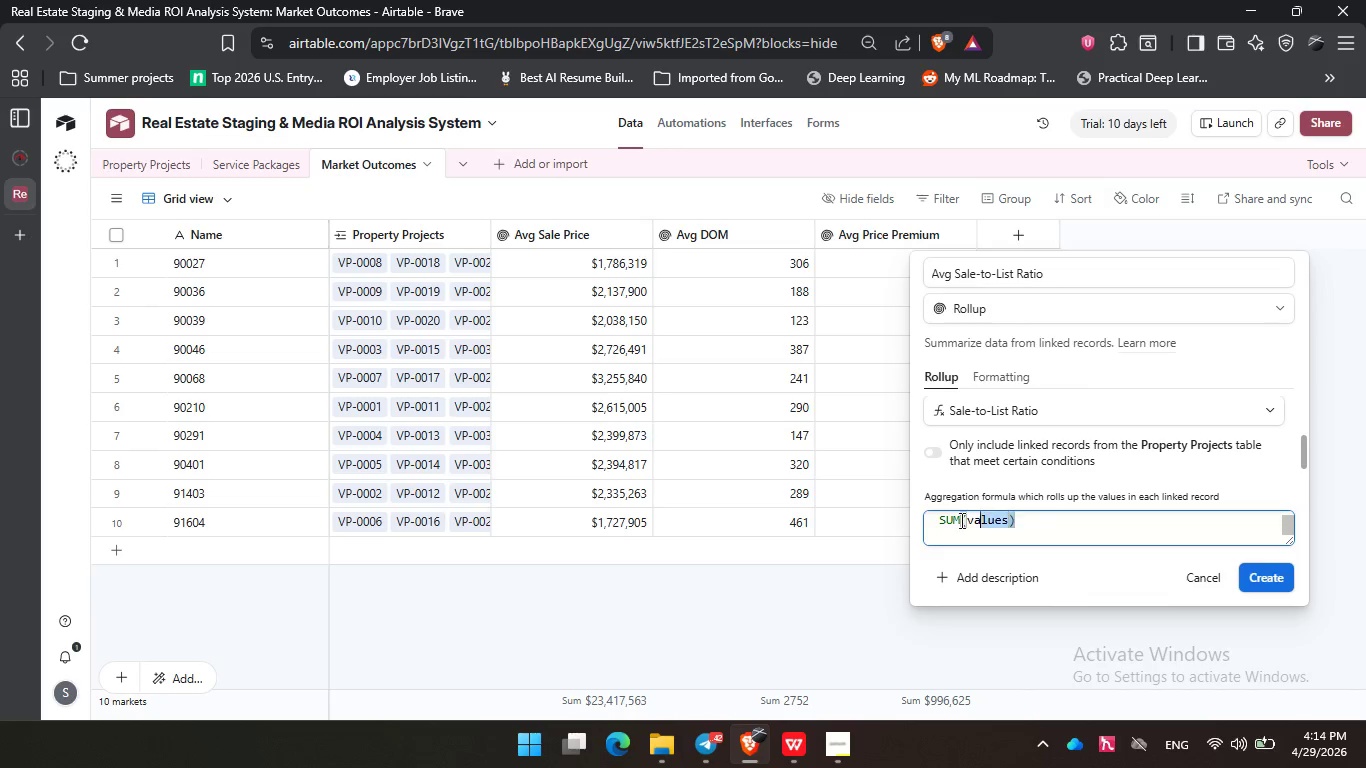 
left_click_drag(start_coordinate=[1031, 520], to_coordinate=[903, 525])
 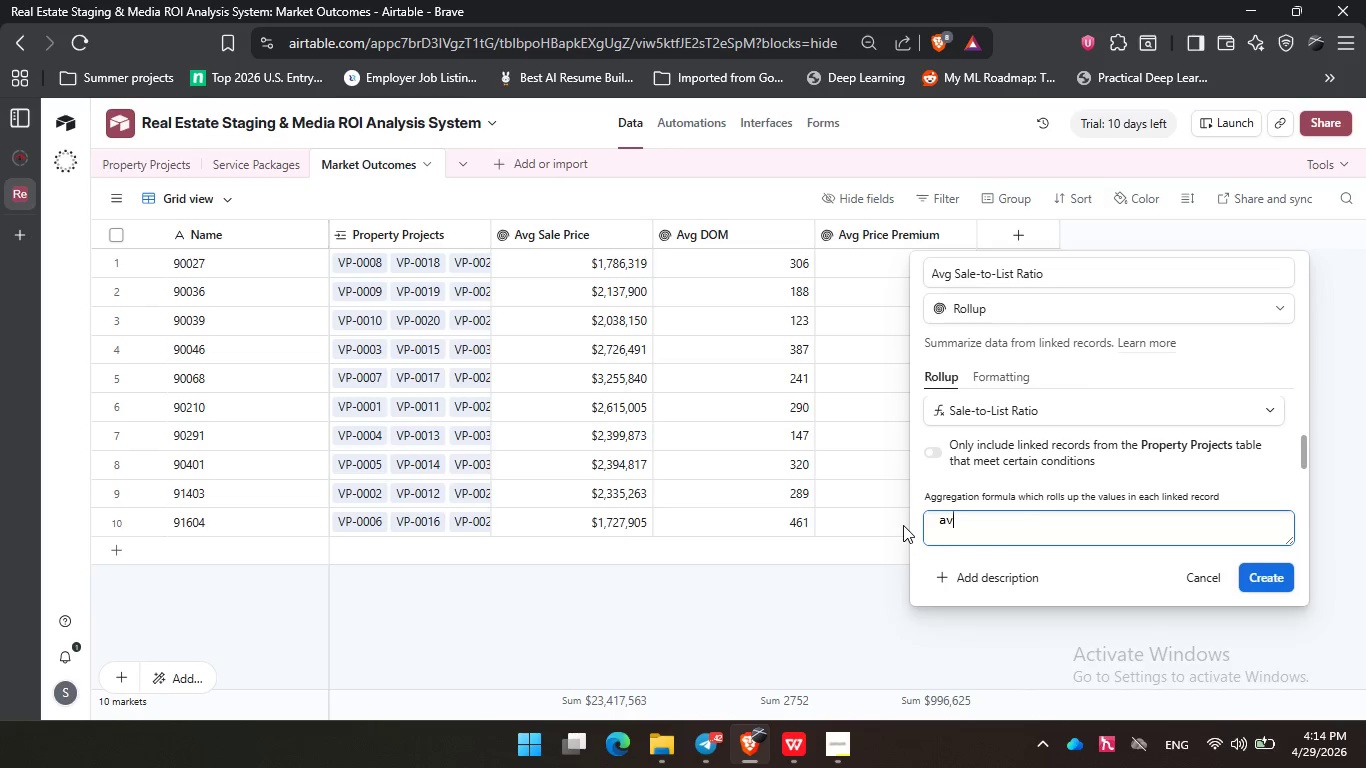 
type(av)
 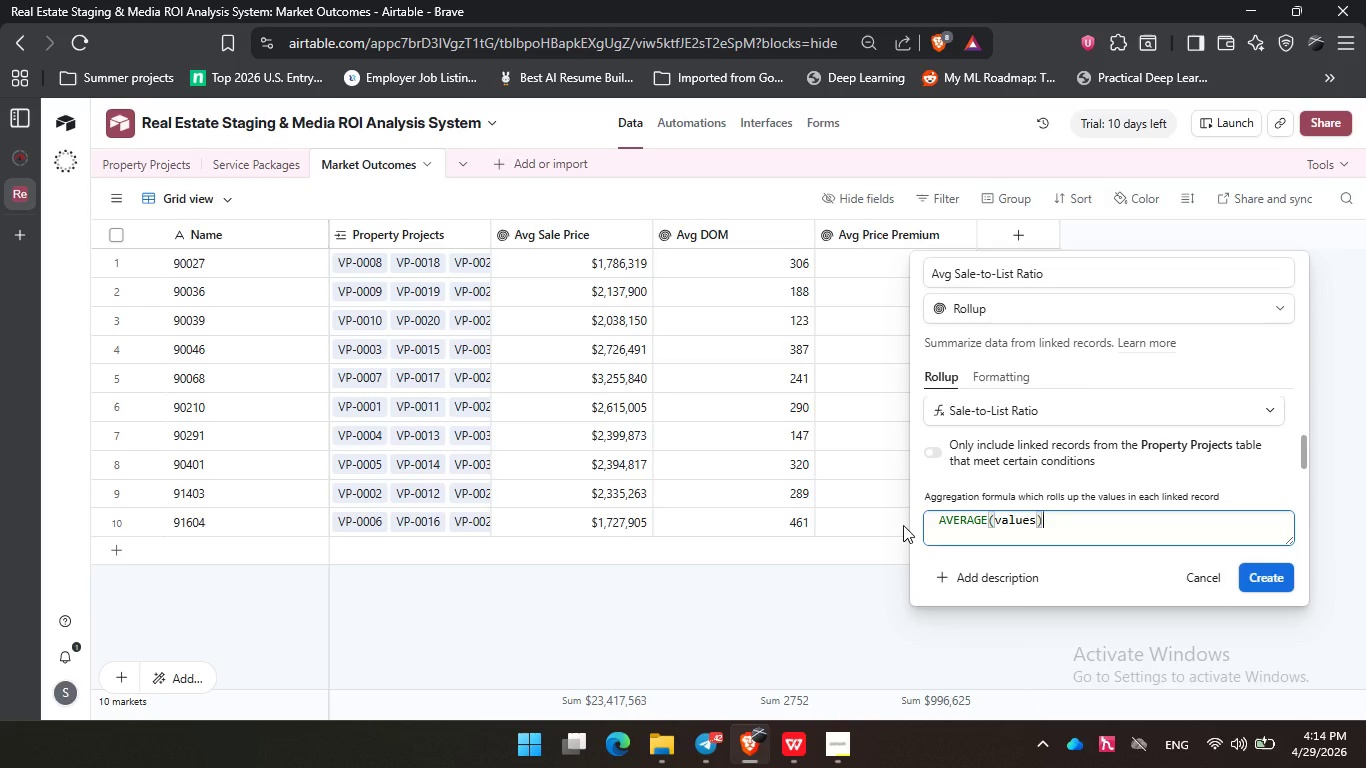 
key(Enter)
 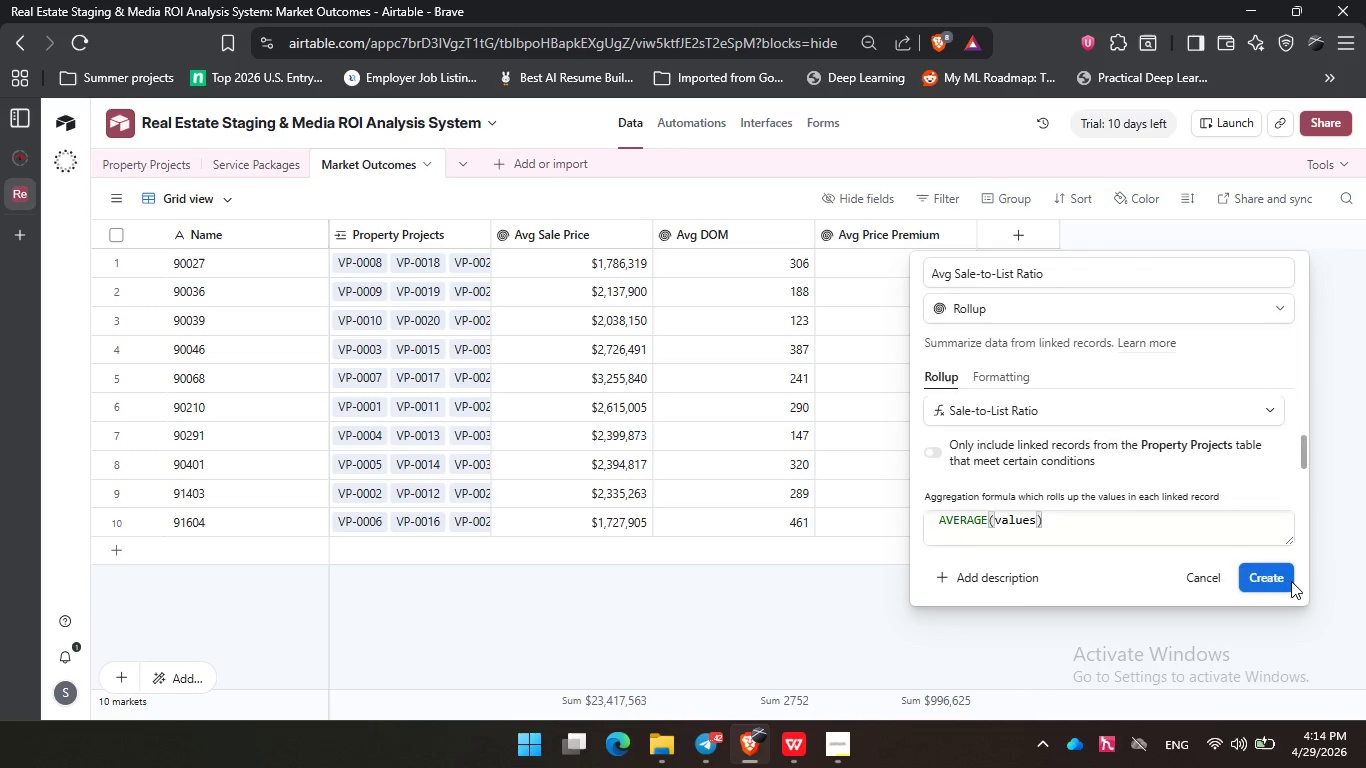 
left_click([1291, 581])
 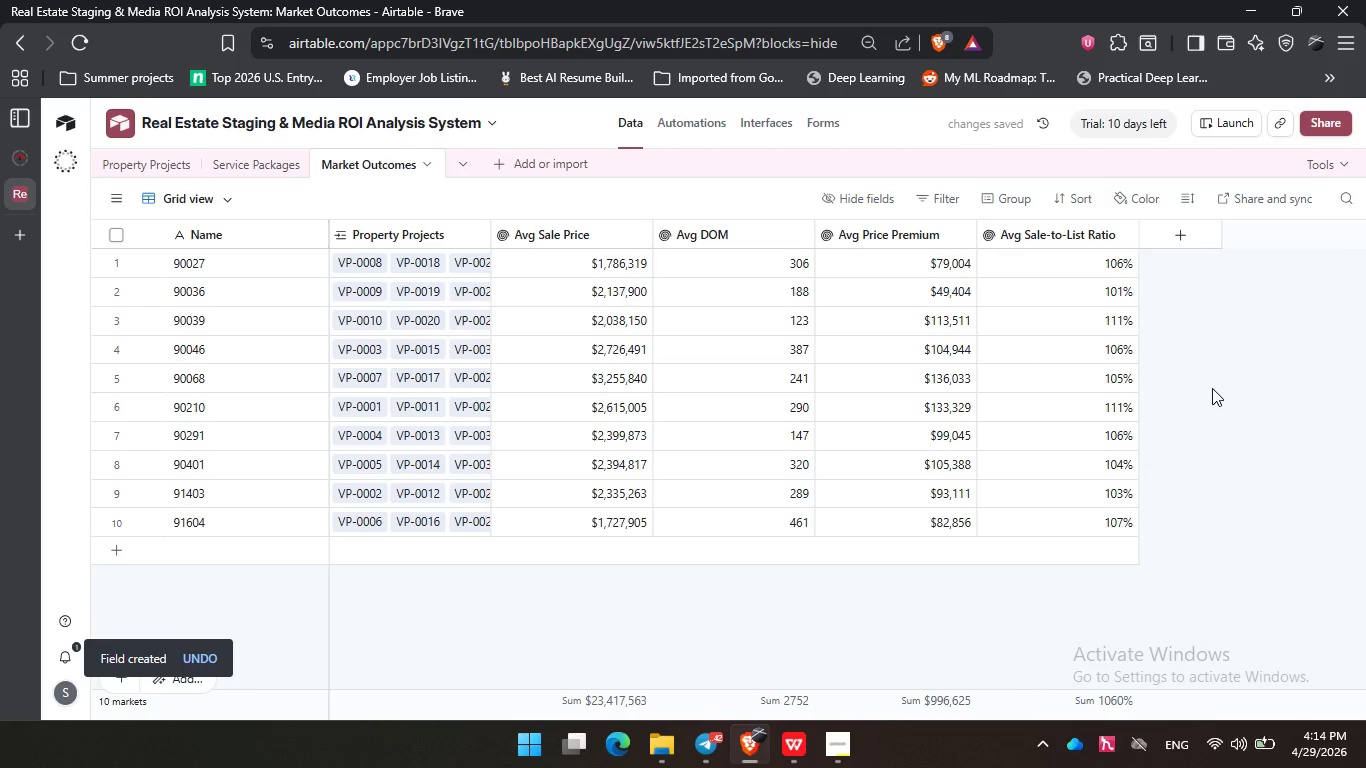 
scroll: coordinate [1212, 388], scroll_direction: up, amount: 1.0
 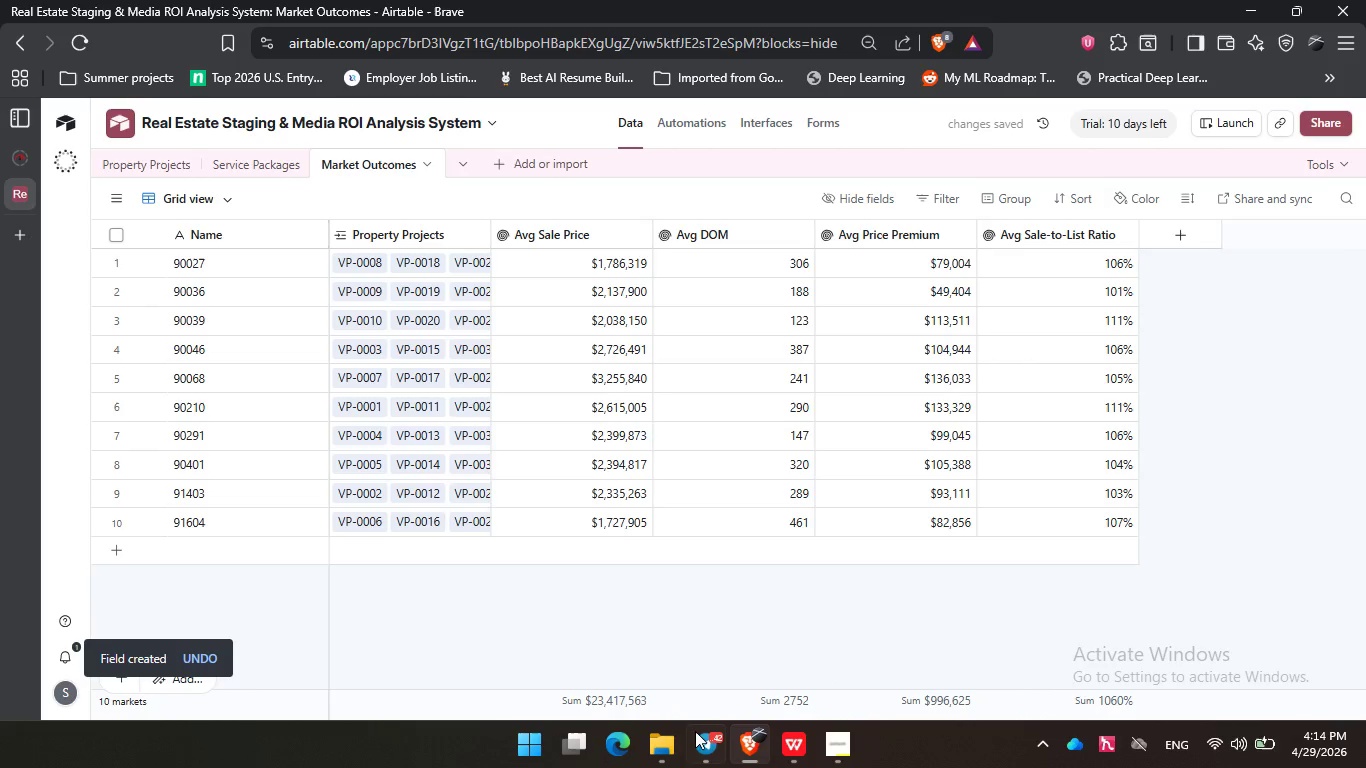 
left_click([671, 745])
 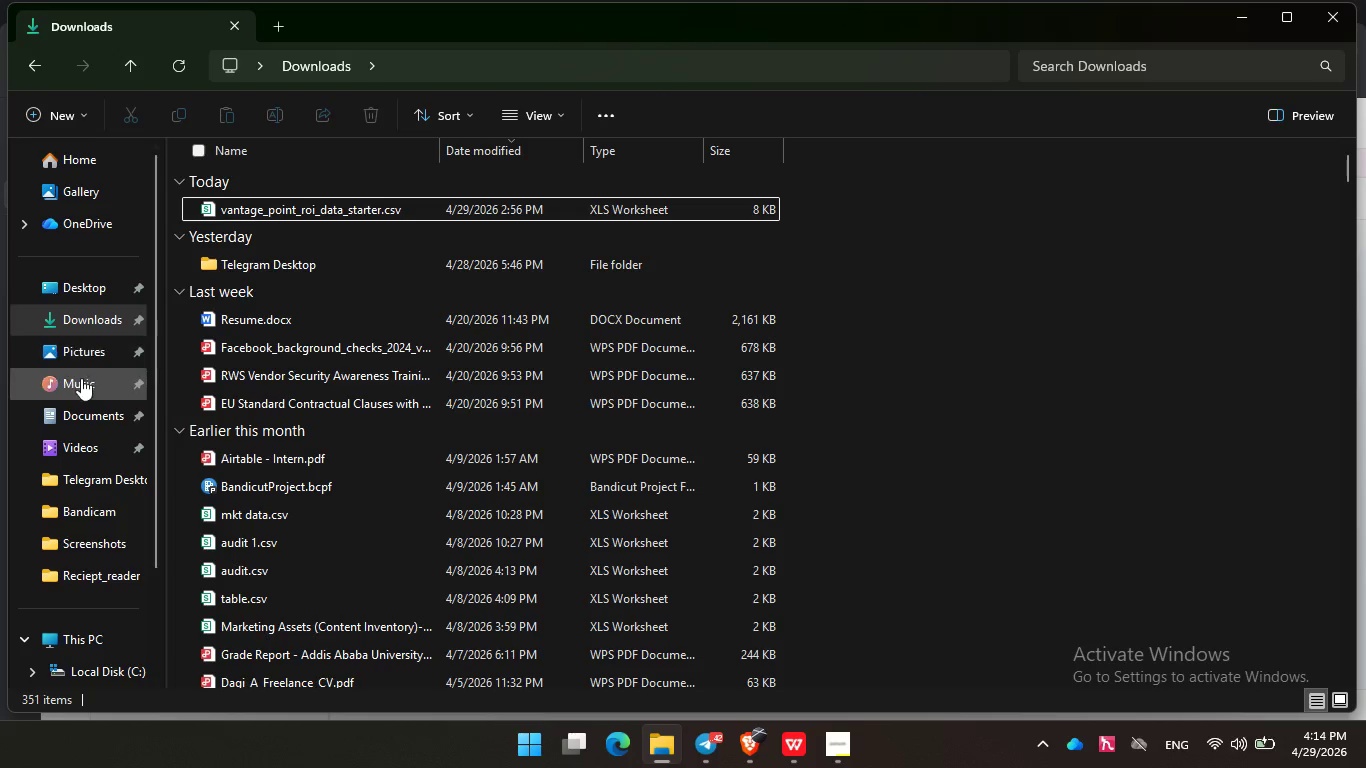 
left_click([81, 382])
 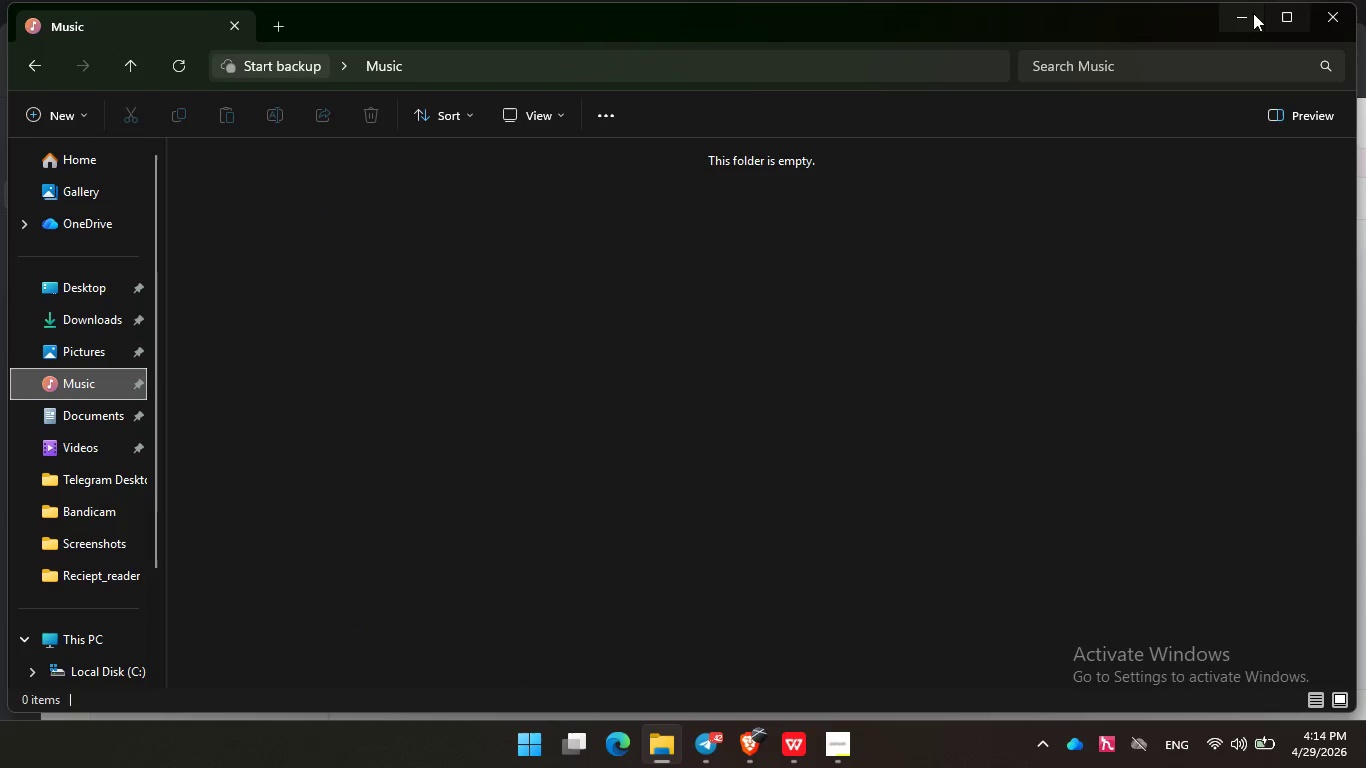 
left_click([1237, 19])
 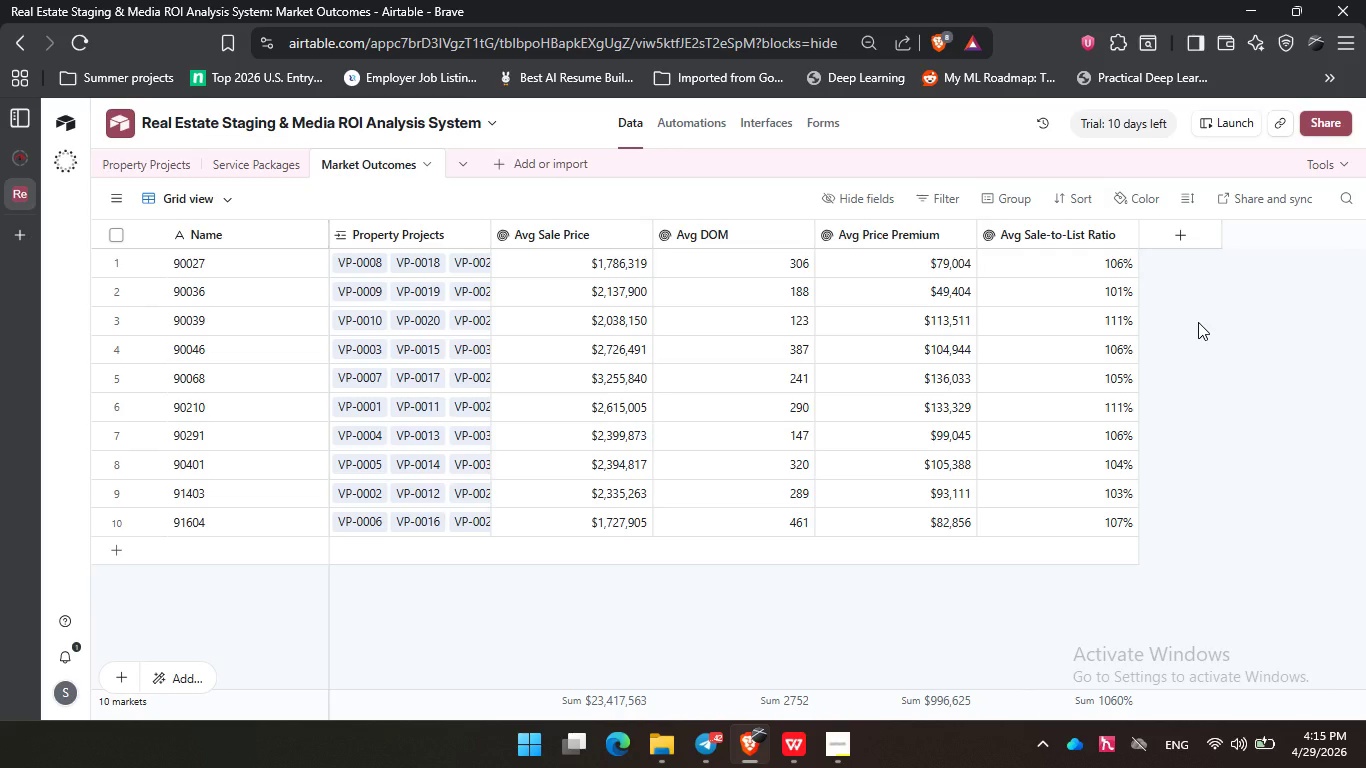 
wait(10.11)
 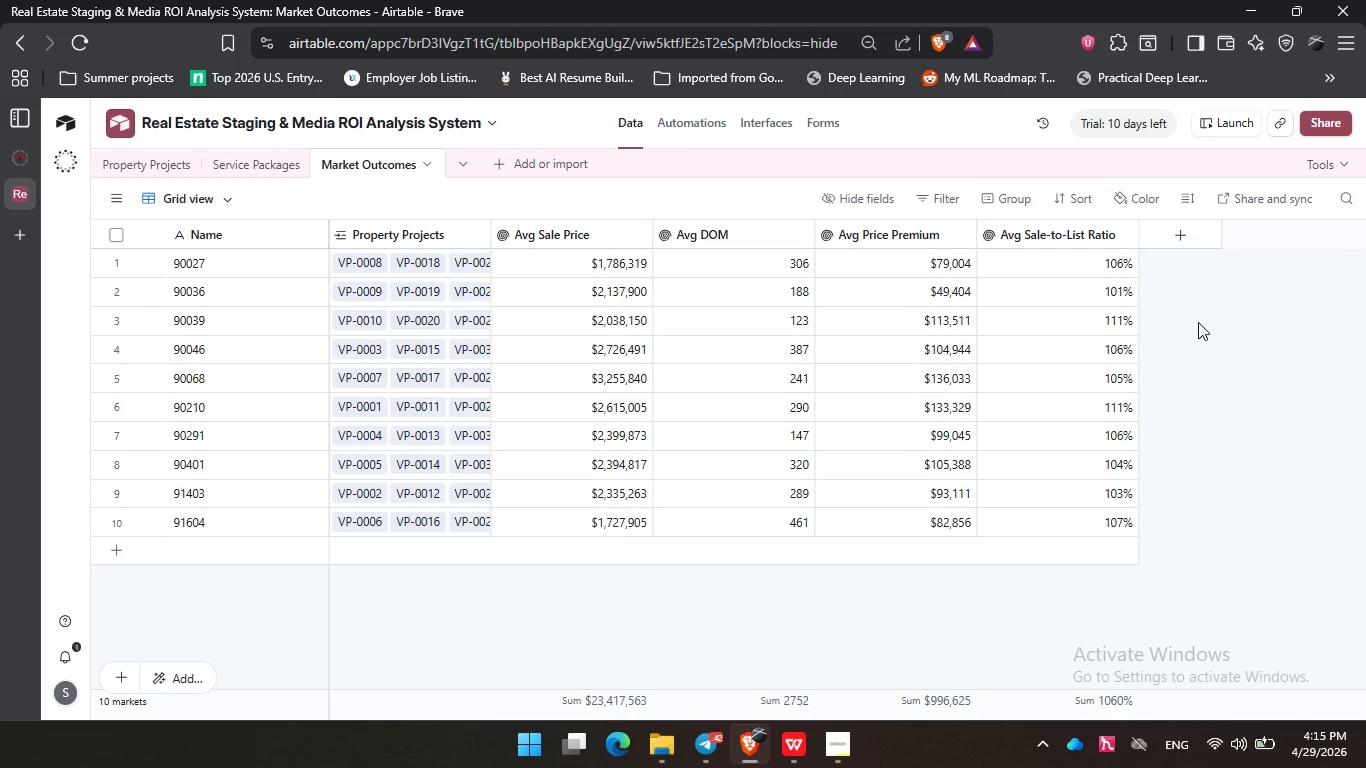 
left_click([780, 126])
 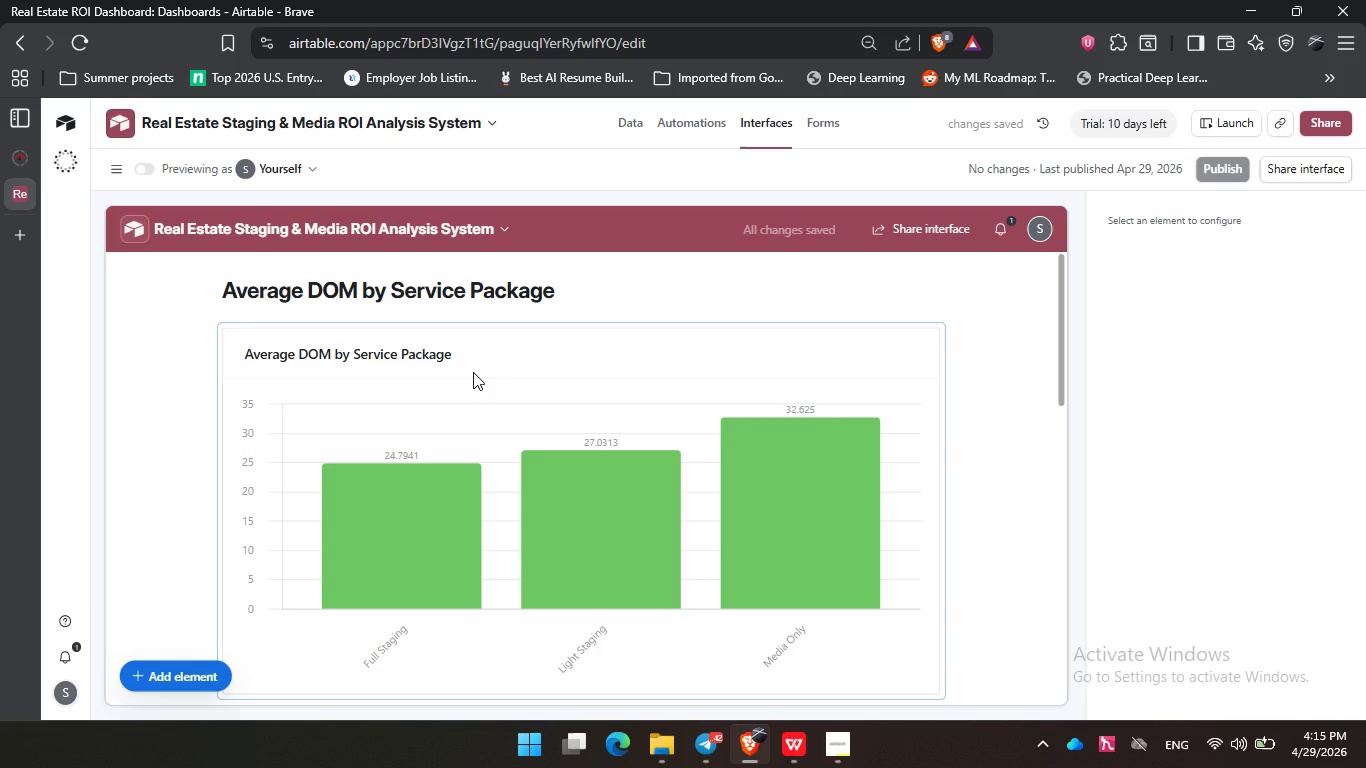 
scroll: coordinate [473, 372], scroll_direction: up, amount: 3.0
 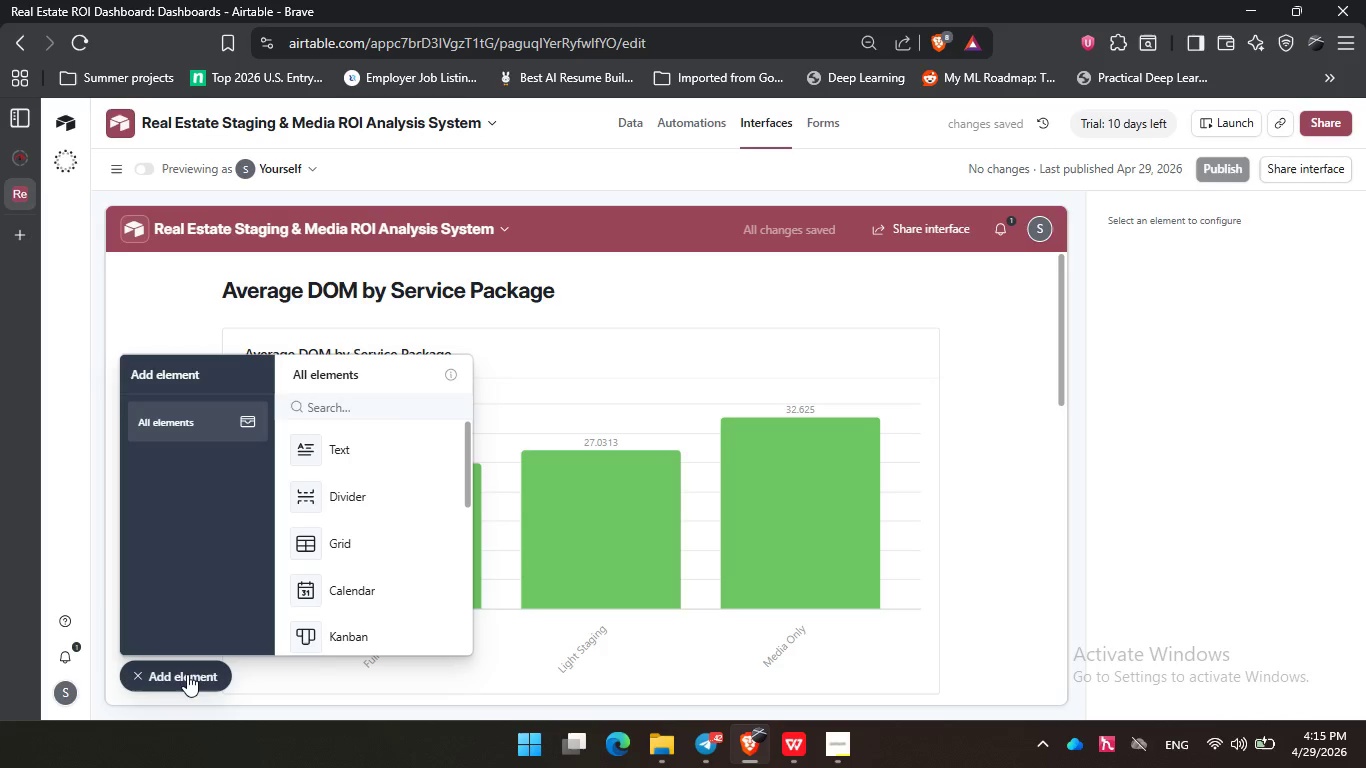 
left_click([183, 676])
 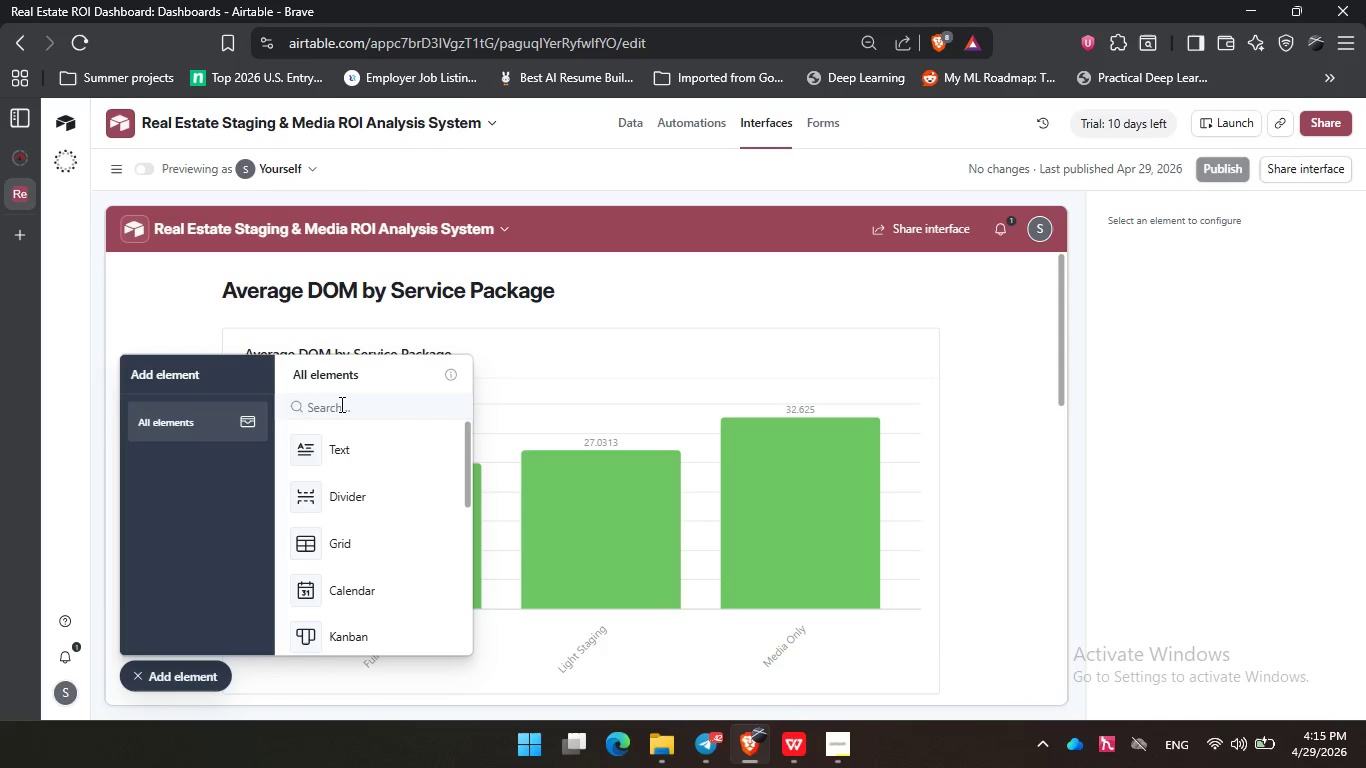 
left_click([340, 404])
 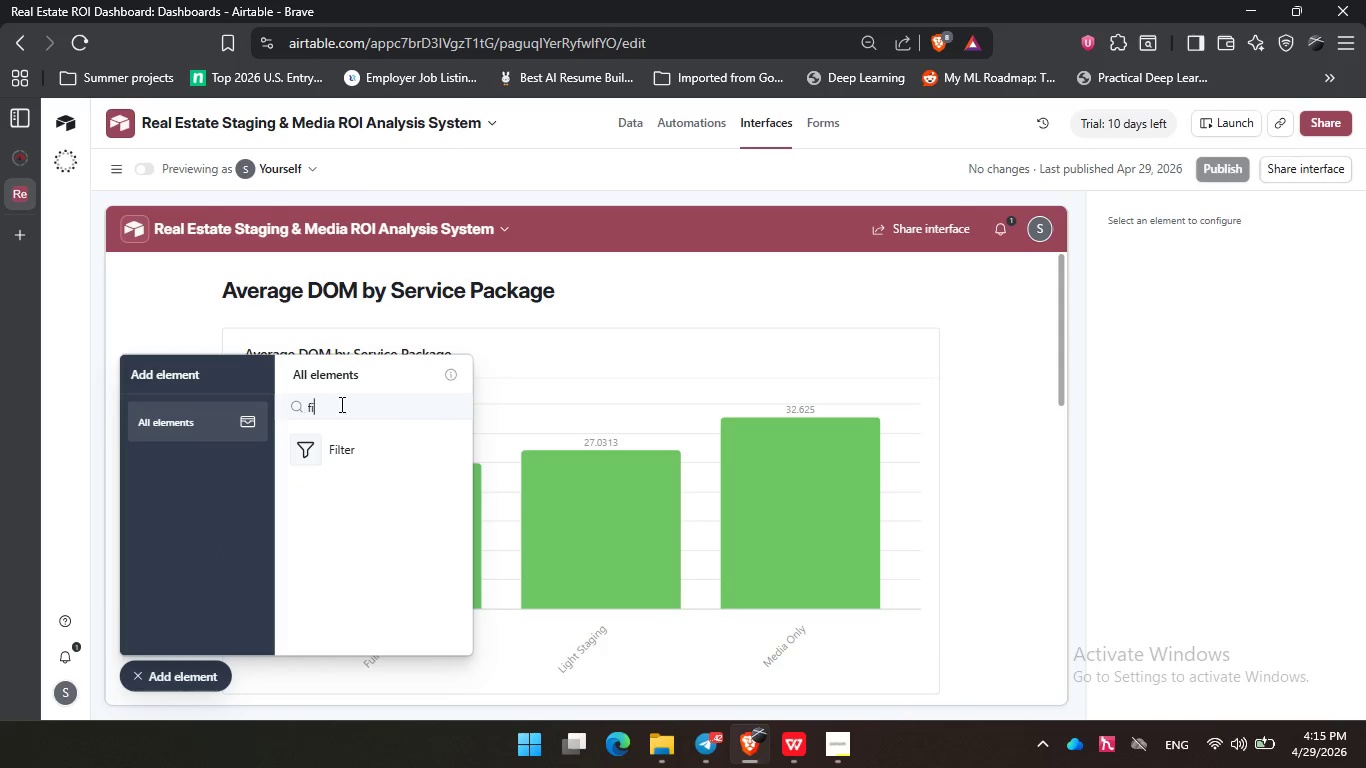 
type(fi)
 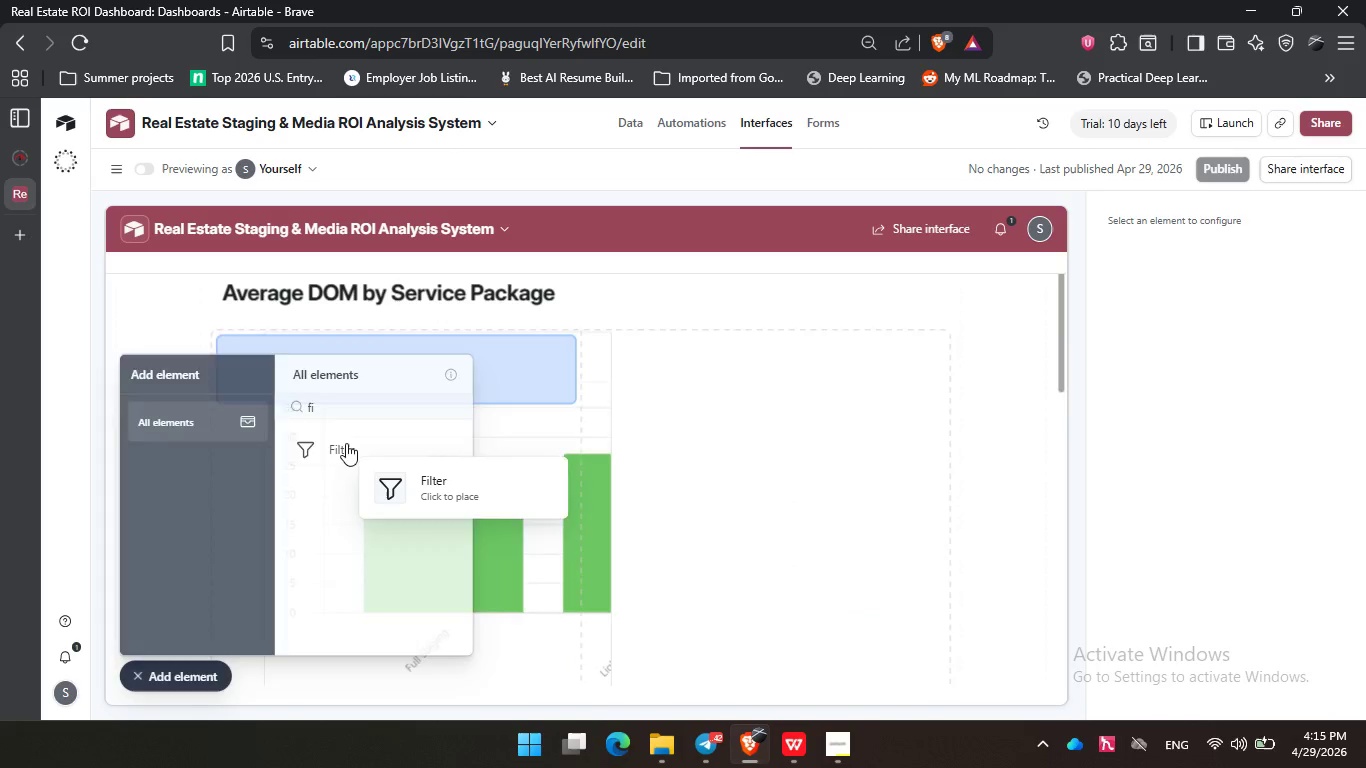 
left_click([346, 443])
 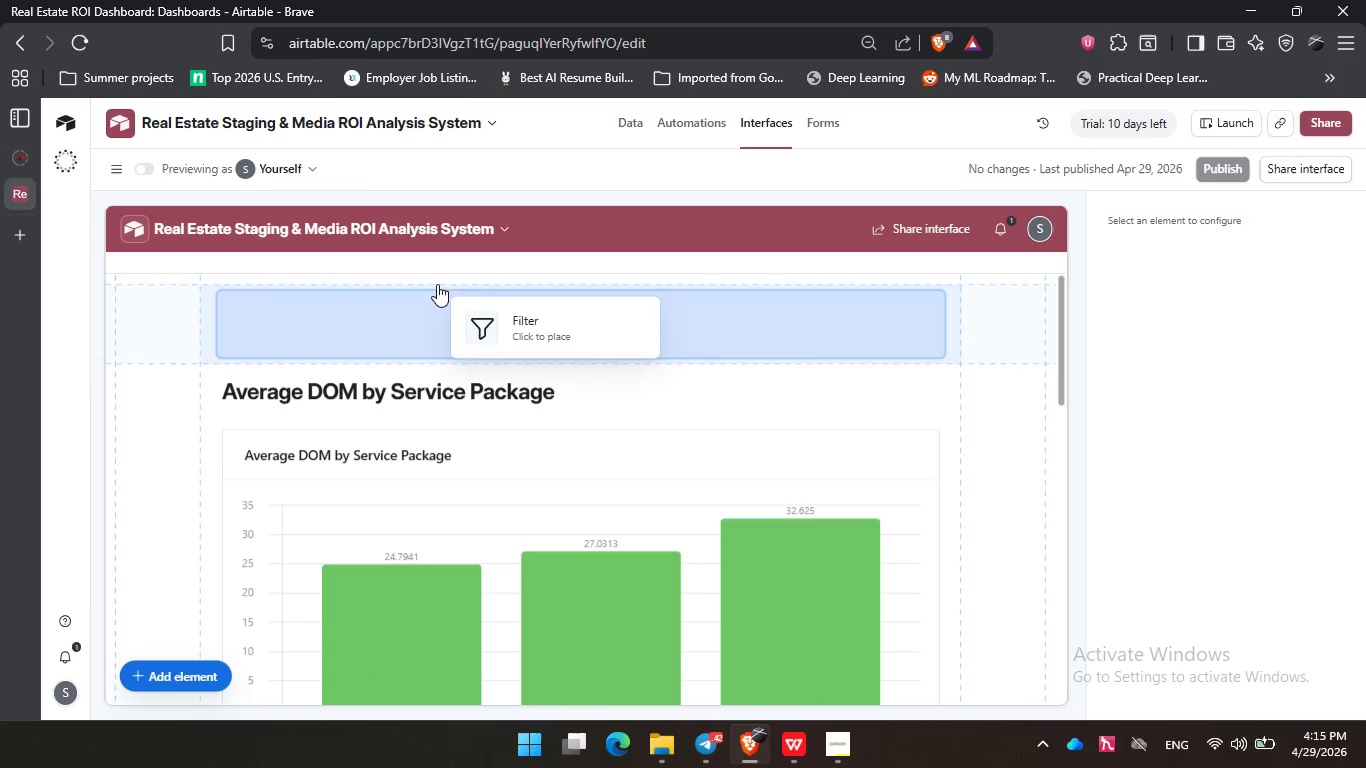 
left_click([445, 293])
 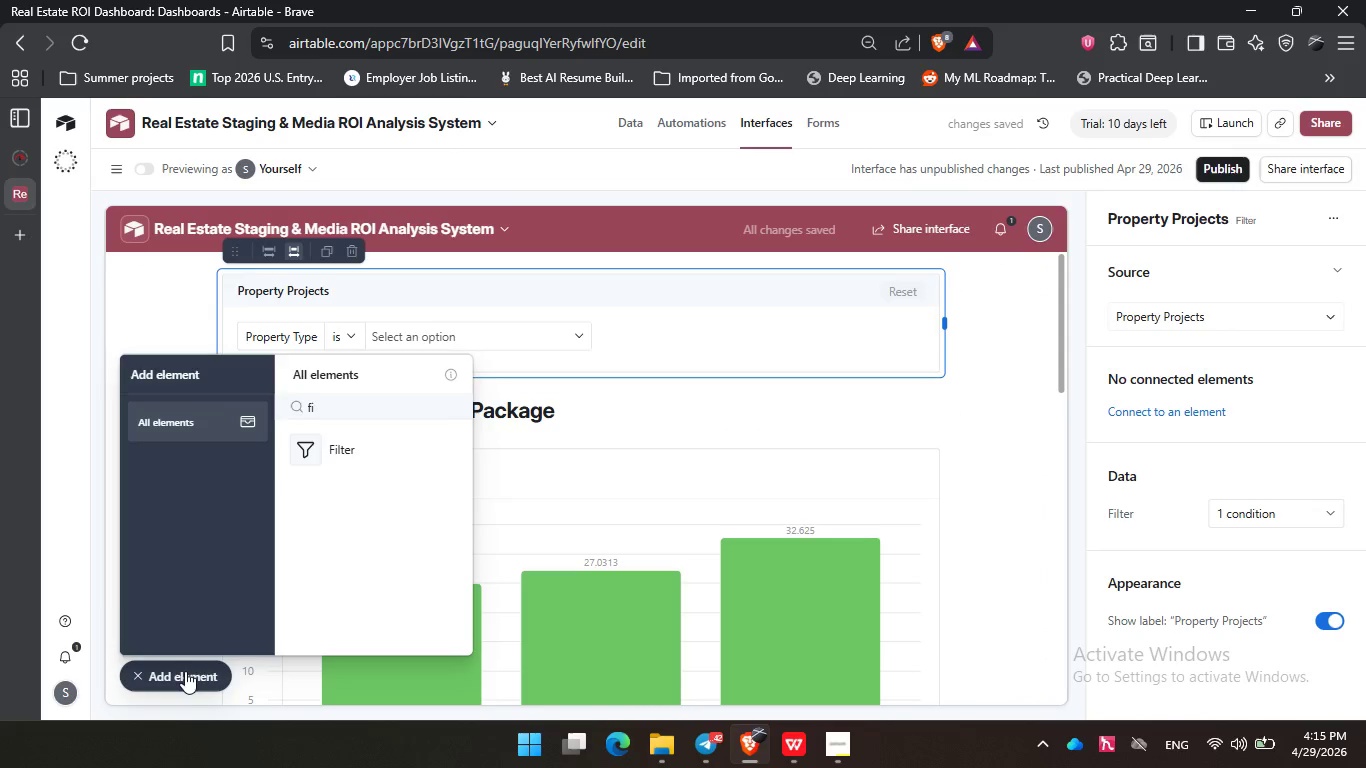 
left_click([185, 671])
 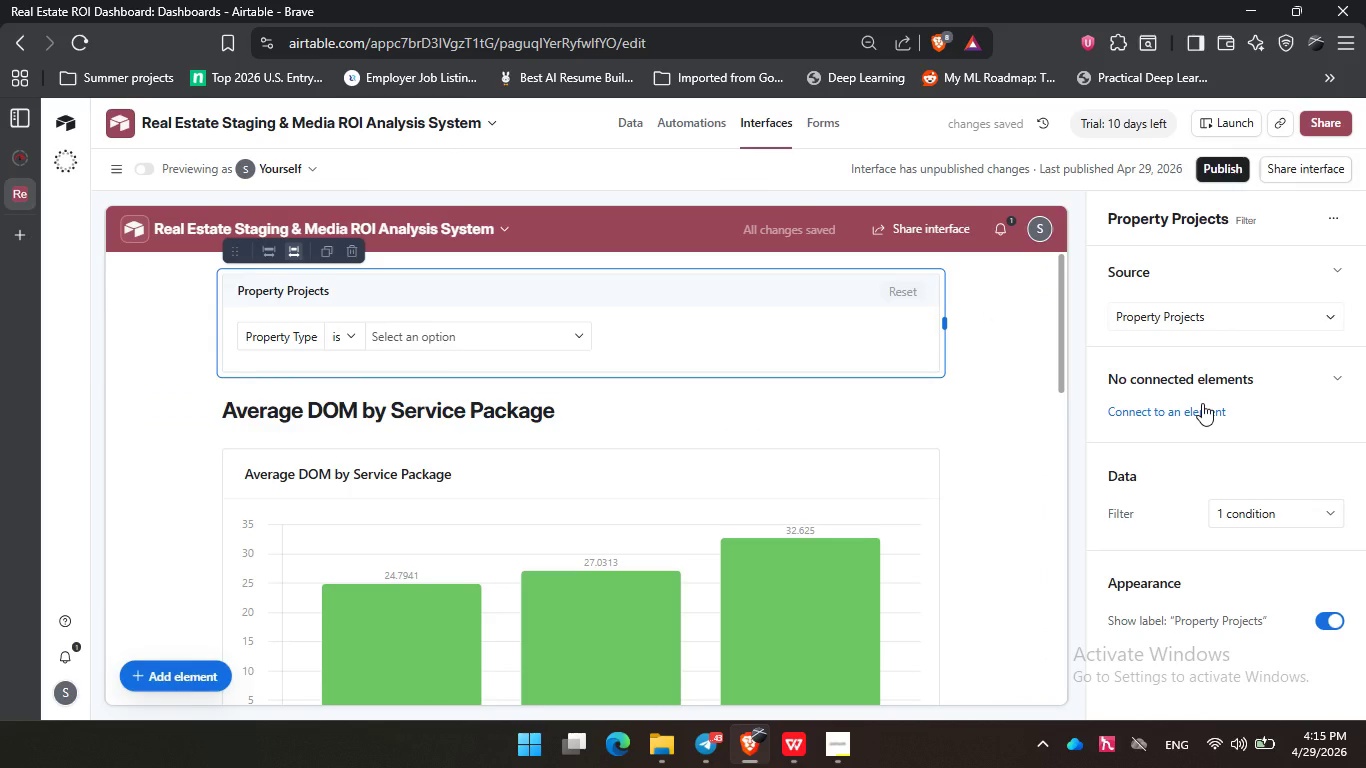 
left_click([1202, 403])
 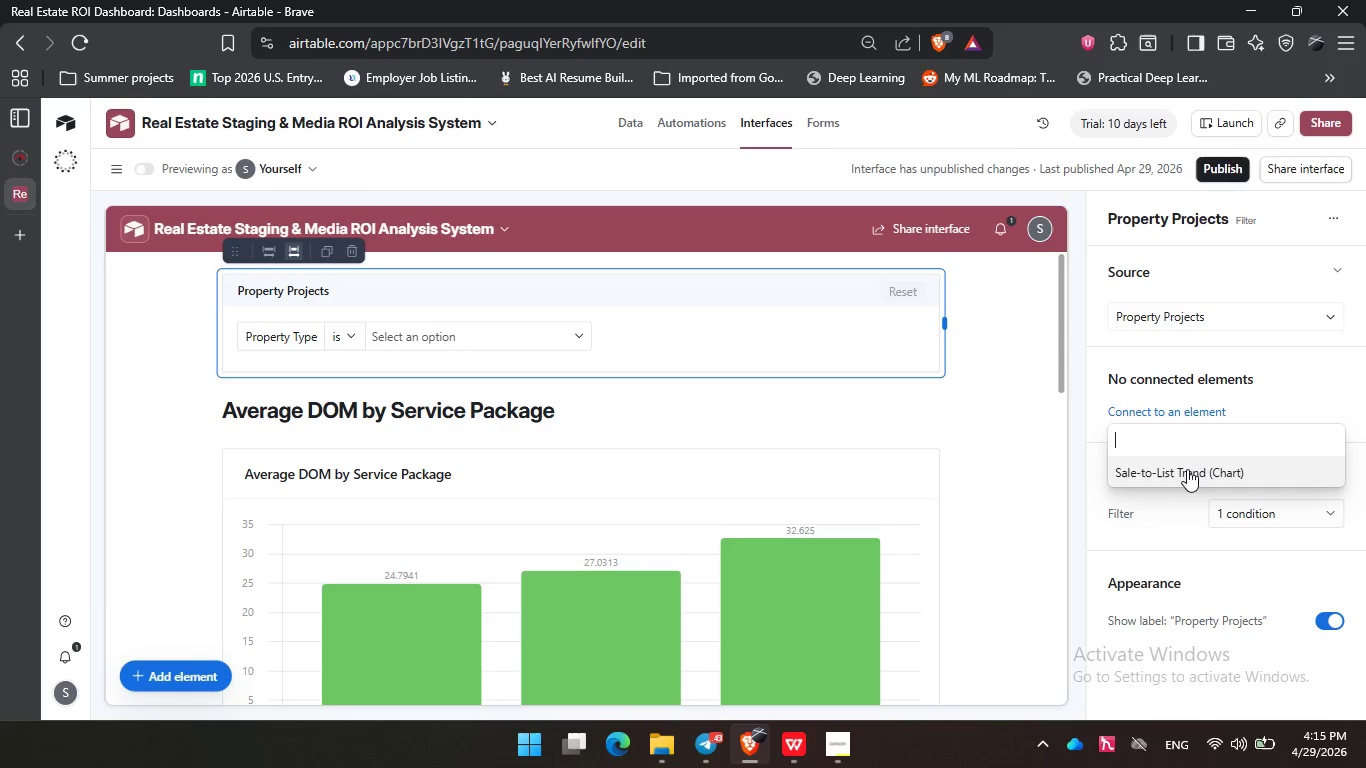 
wait(5.67)
 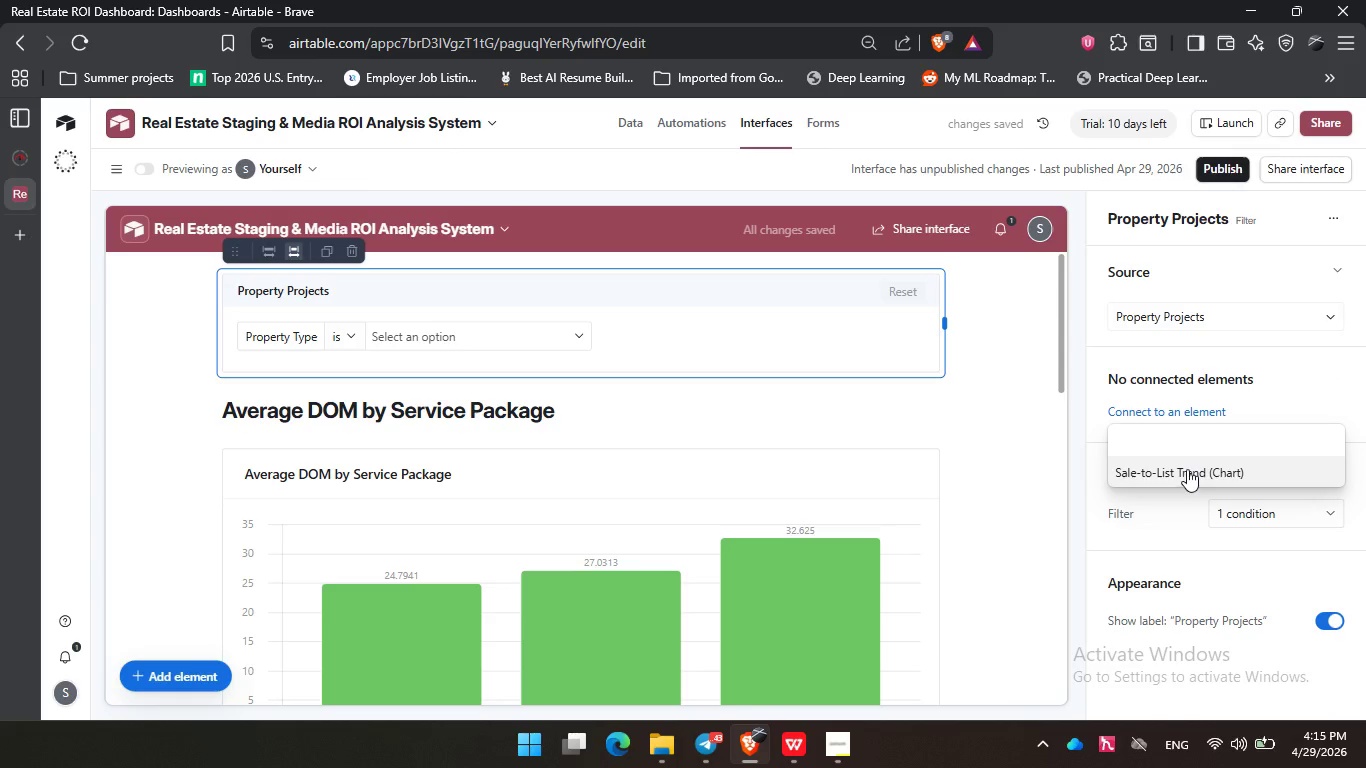 
left_click([1187, 469])
 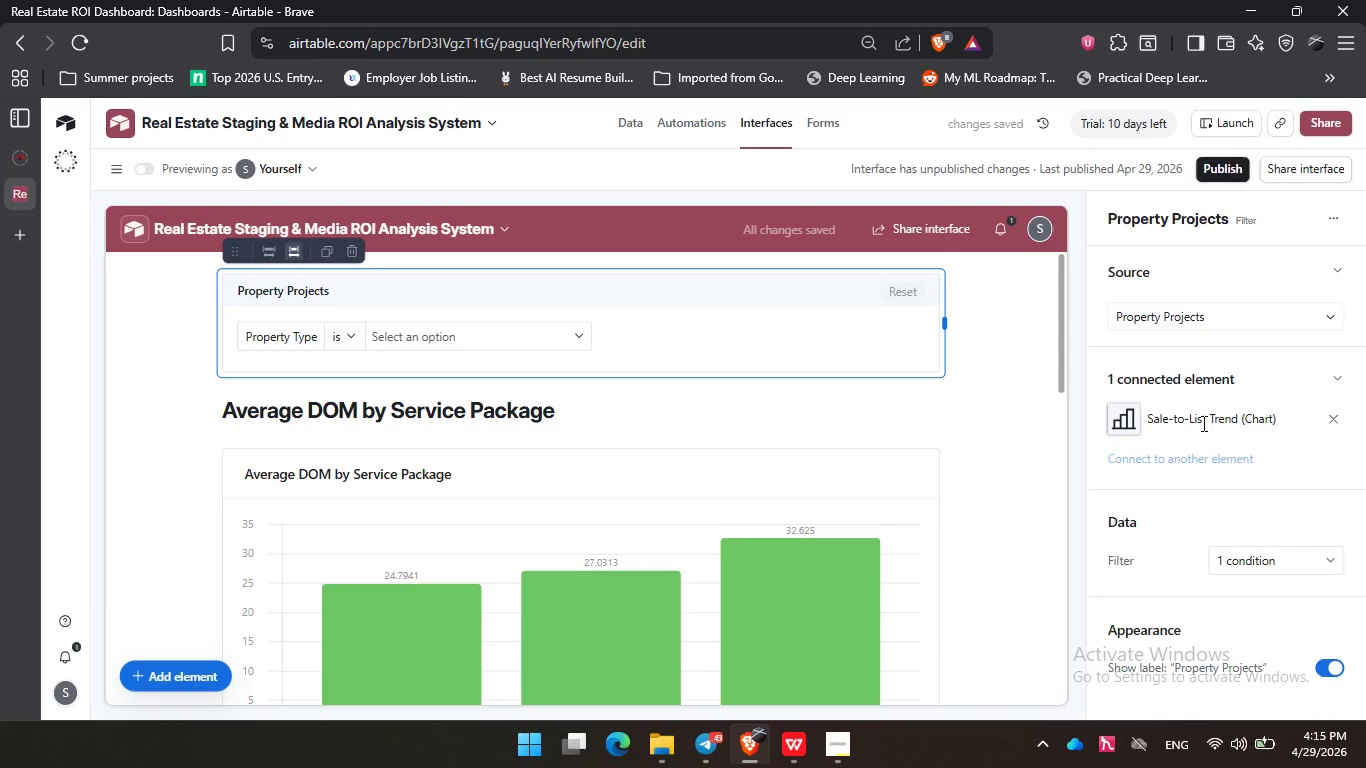 
scroll: coordinate [1237, 447], scroll_direction: down, amount: 5.0
 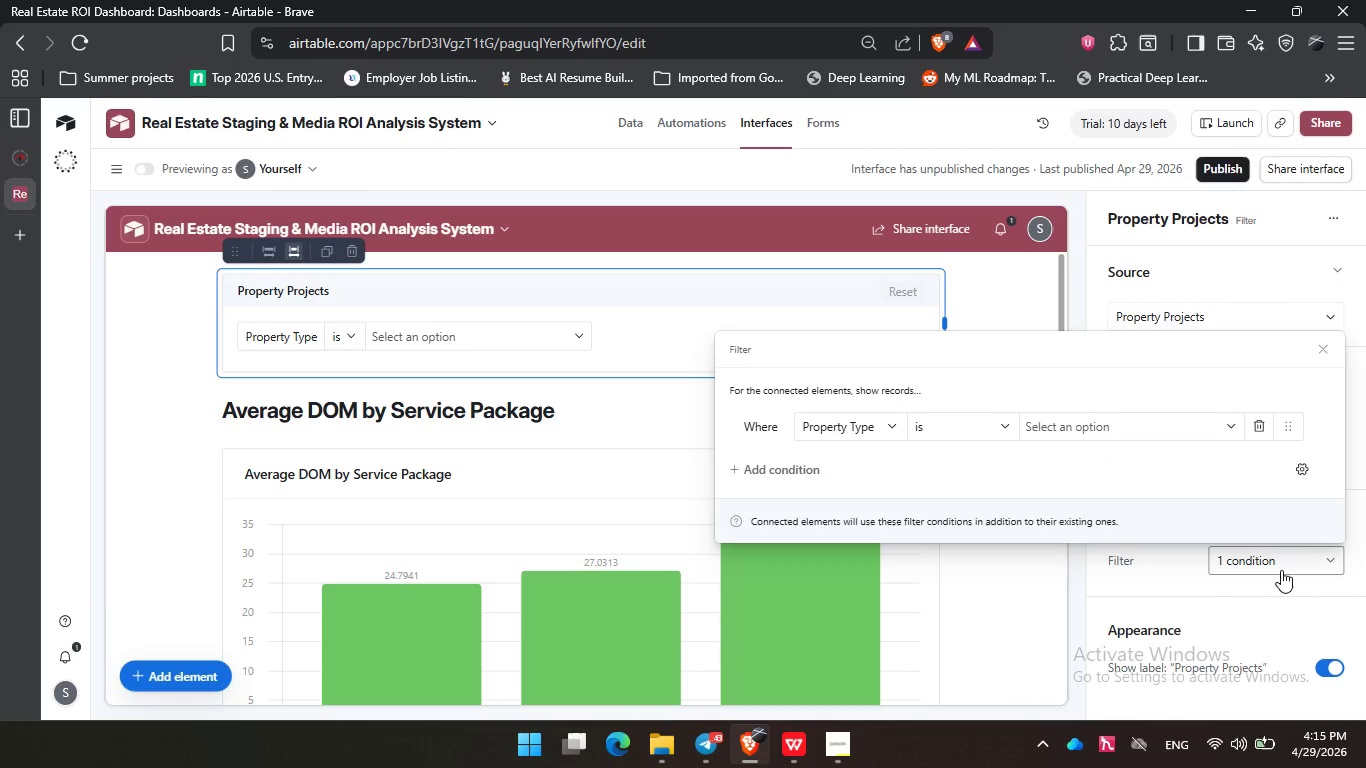 
left_click([1281, 572])
 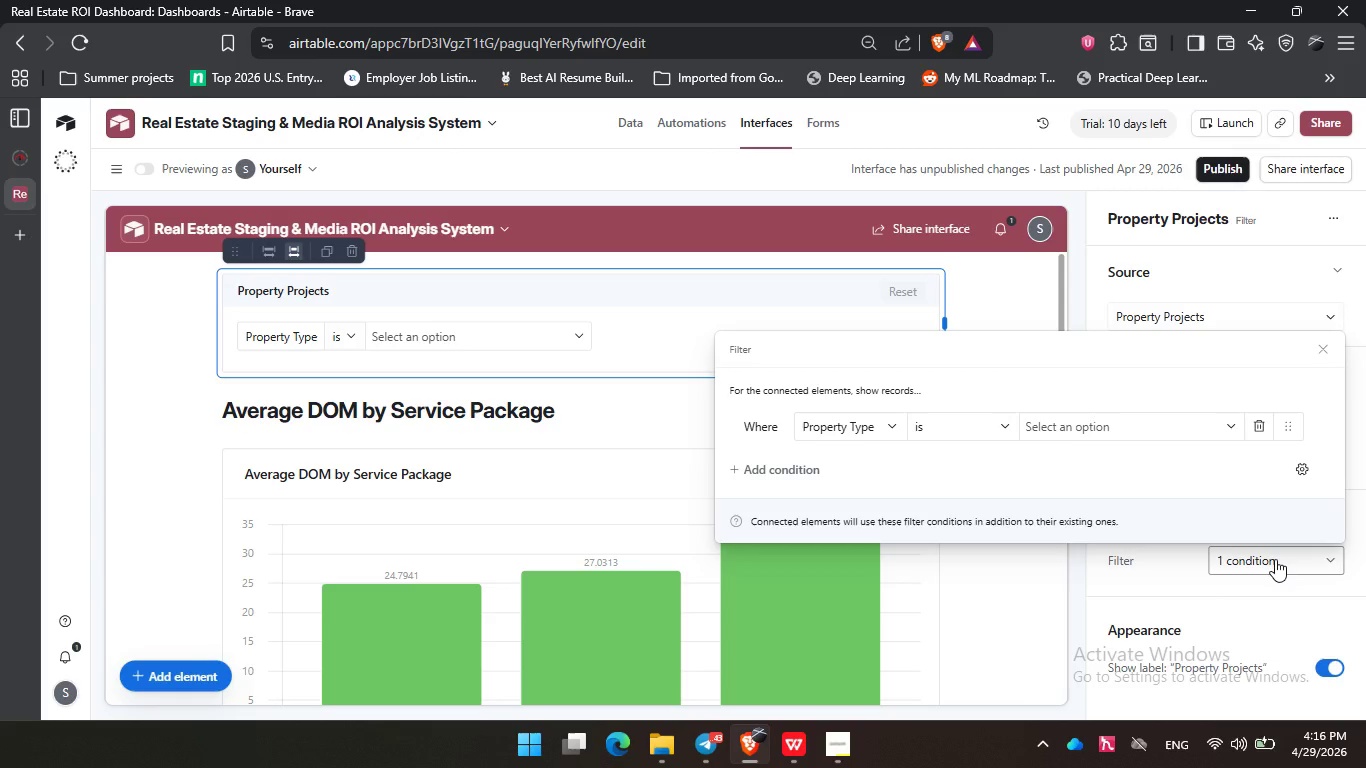 
wait(23.86)
 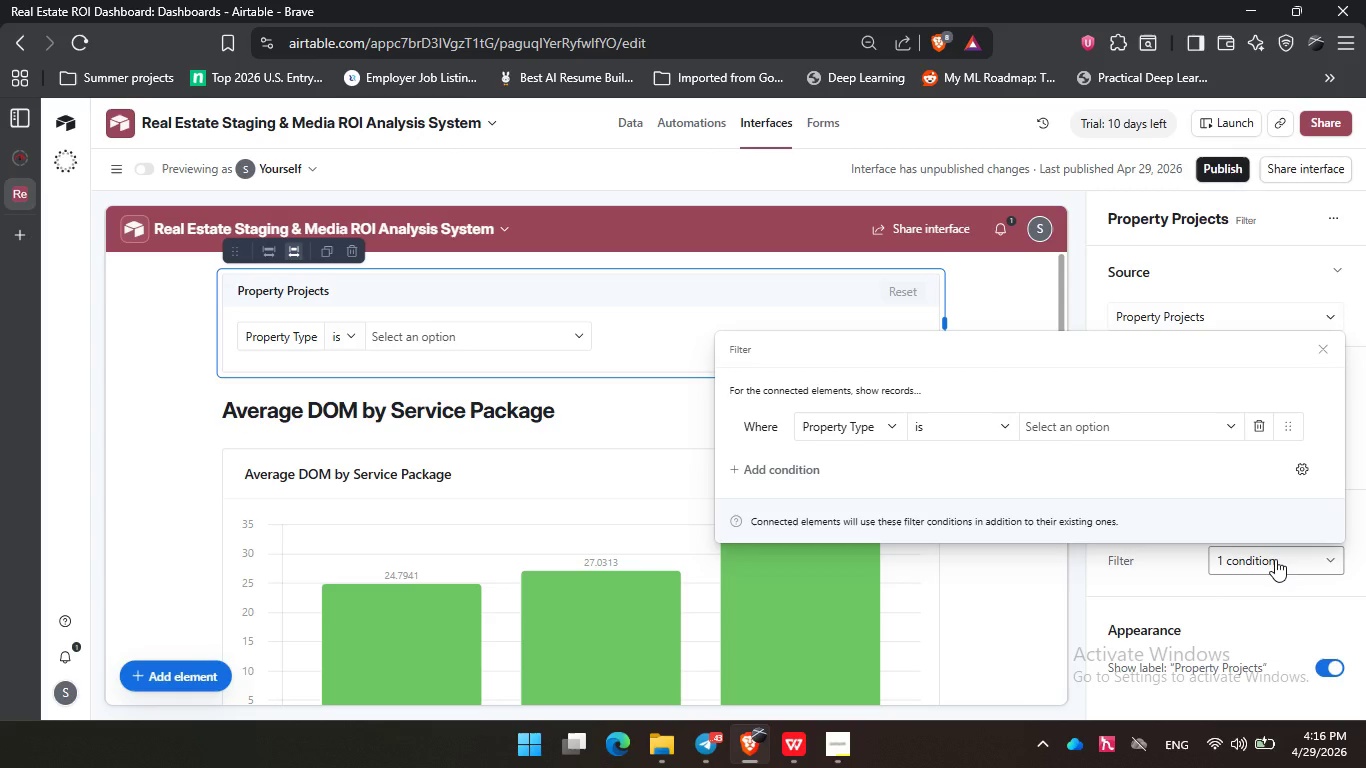 
left_click([844, 755])